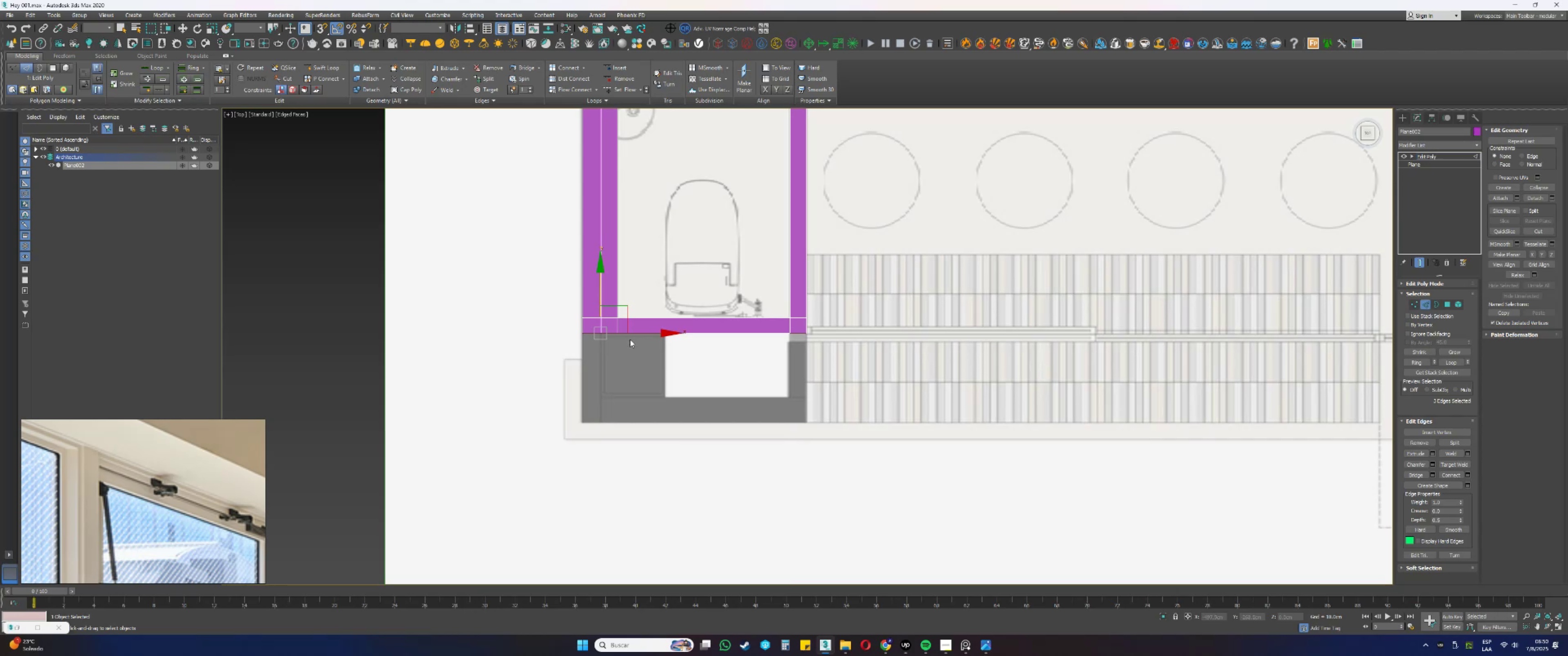 
scroll: coordinate [628, 343], scroll_direction: up, amount: 2.0
 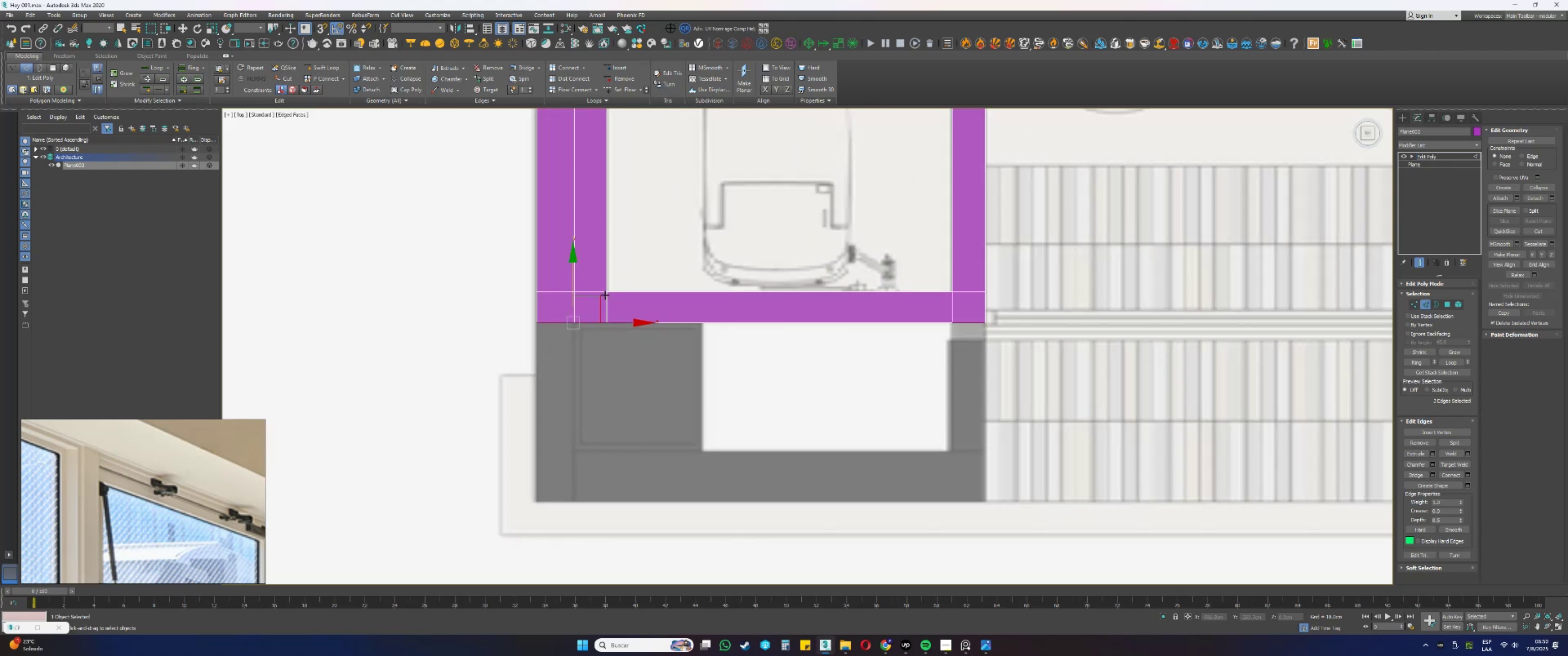 
hold_key(key=ShiftLeft, duration=0.65)
left_click_drag(start_coordinate=[574, 279], to_coordinate=[596, 409])
 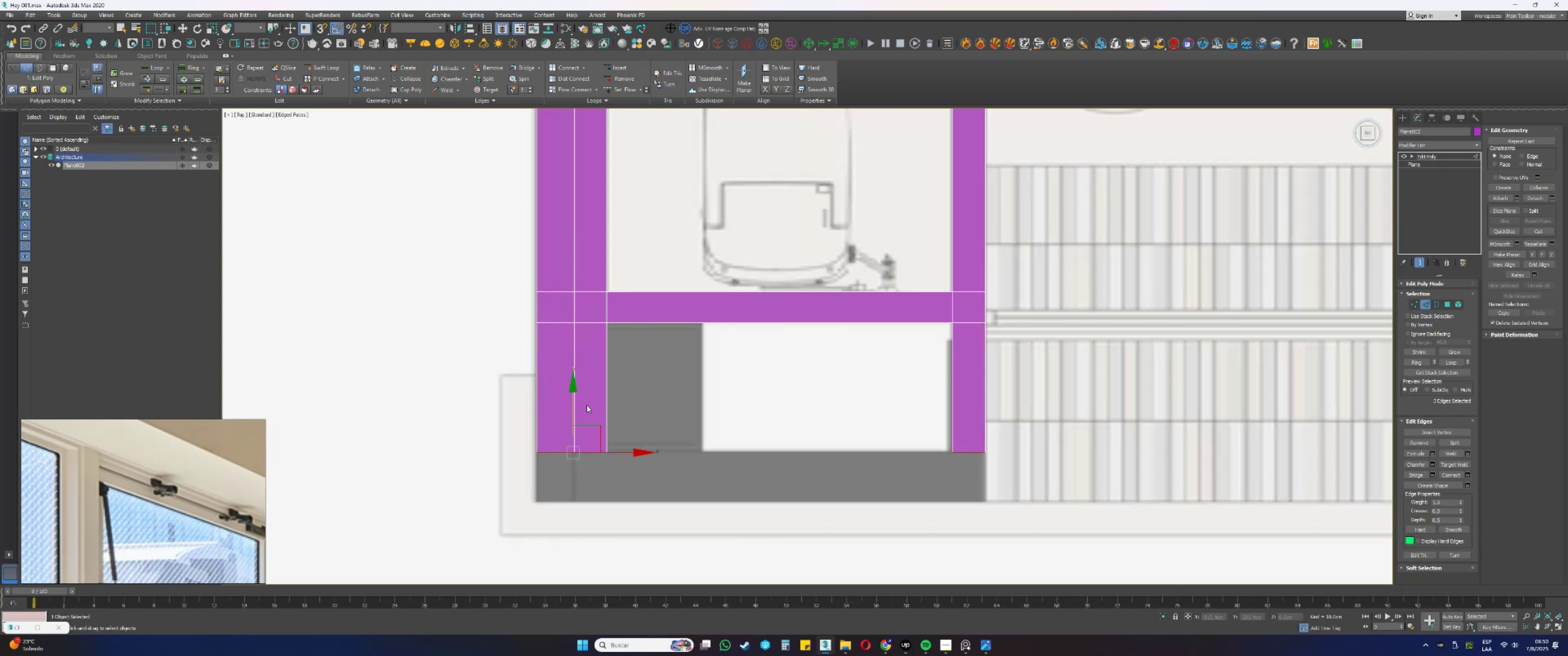 
hold_key(key=ShiftLeft, duration=0.32)
left_click_drag(start_coordinate=[573, 402], to_coordinate=[575, 451])
 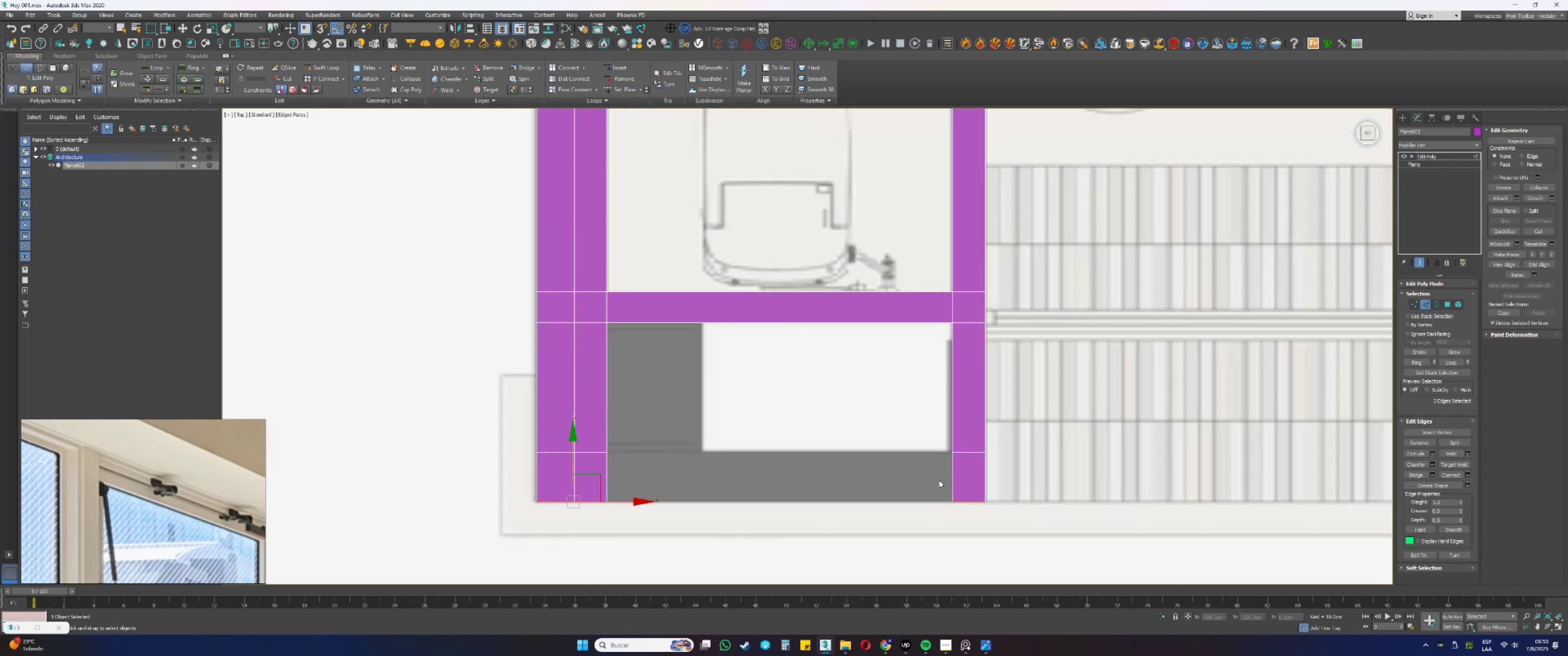 
left_click_drag(start_coordinate=[965, 490], to_coordinate=[604, 469])
 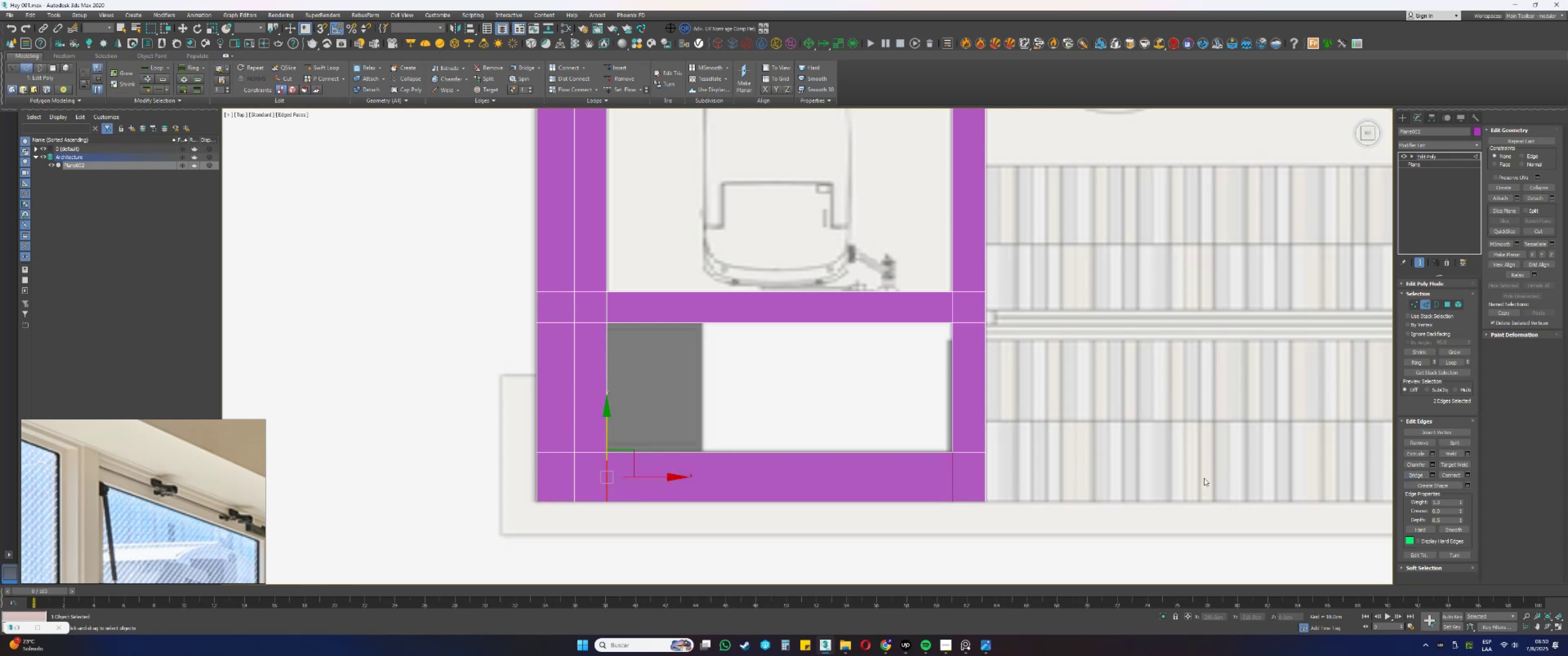 
scroll: coordinate [789, 443], scroll_direction: down, amount: 5.0
 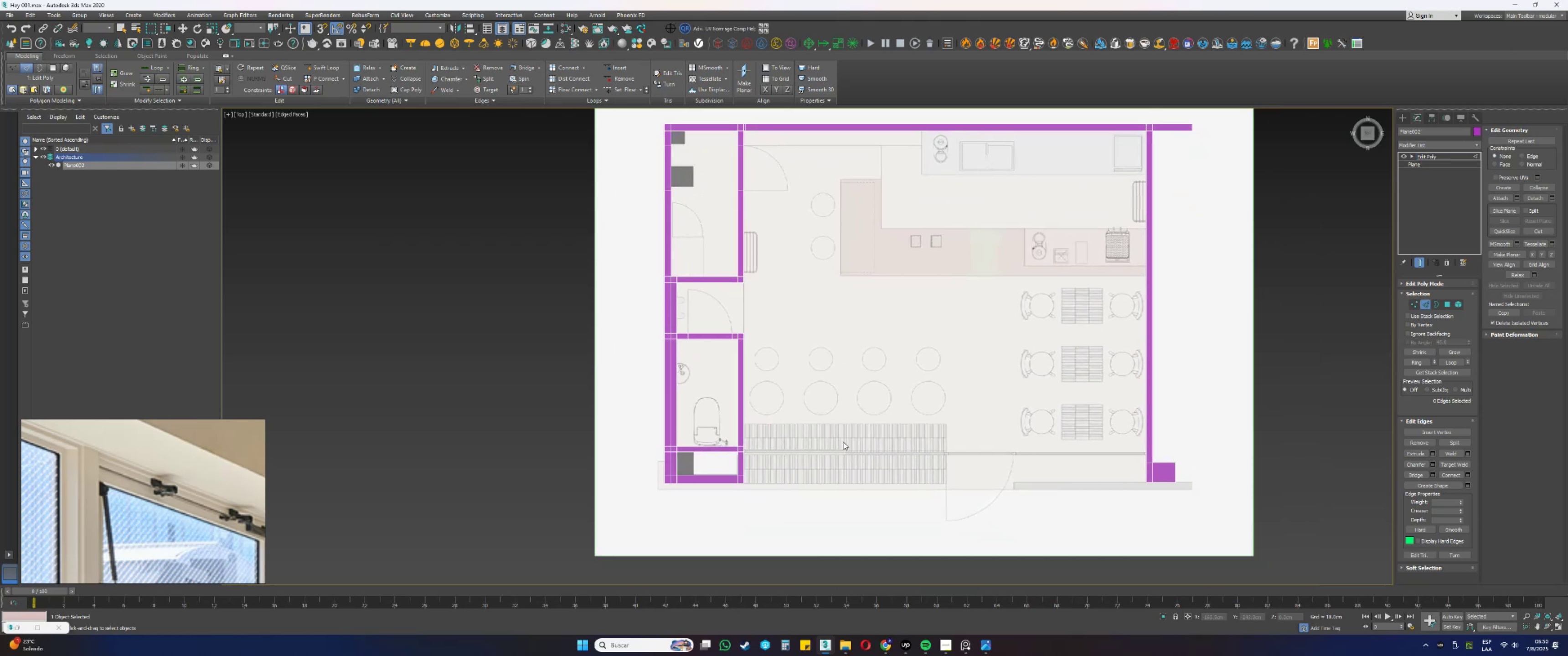 
wait(15.17)
 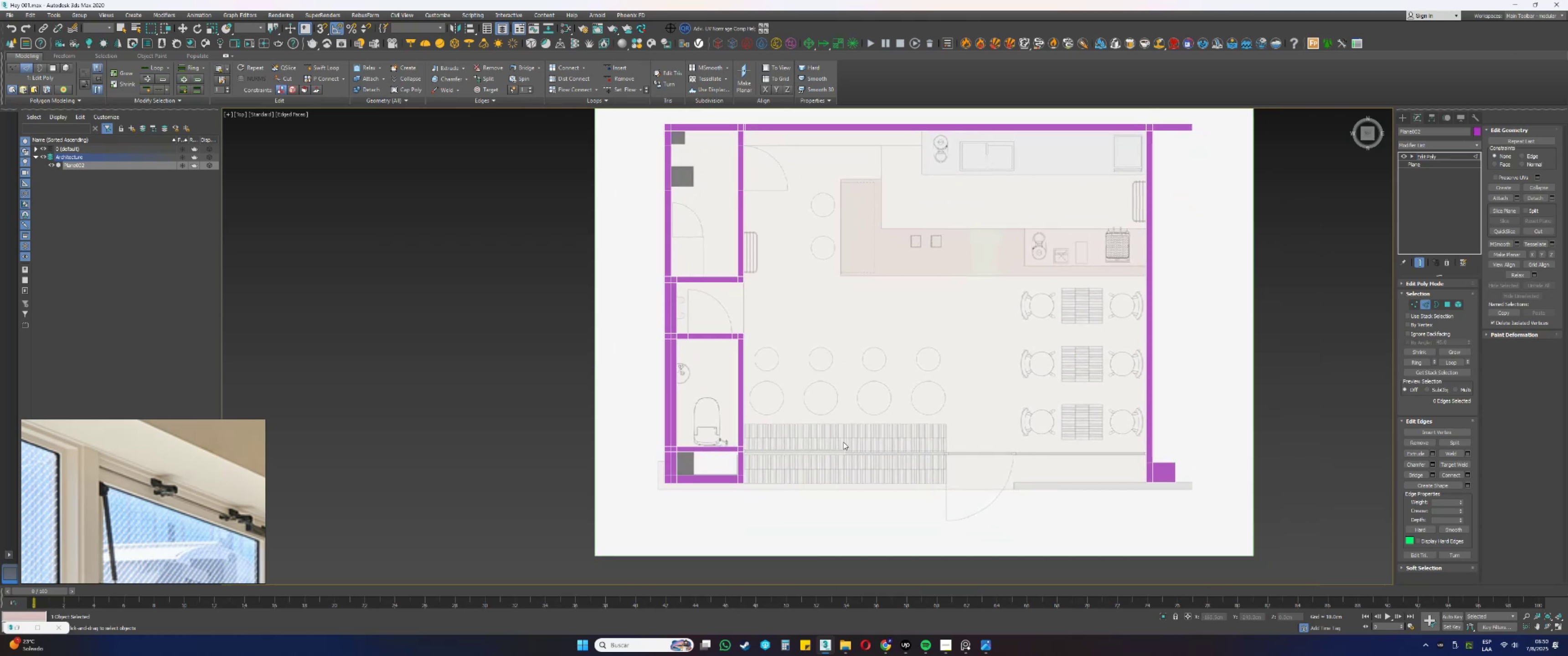 
scroll: coordinate [182, 493], scroll_direction: up, amount: 1.0
 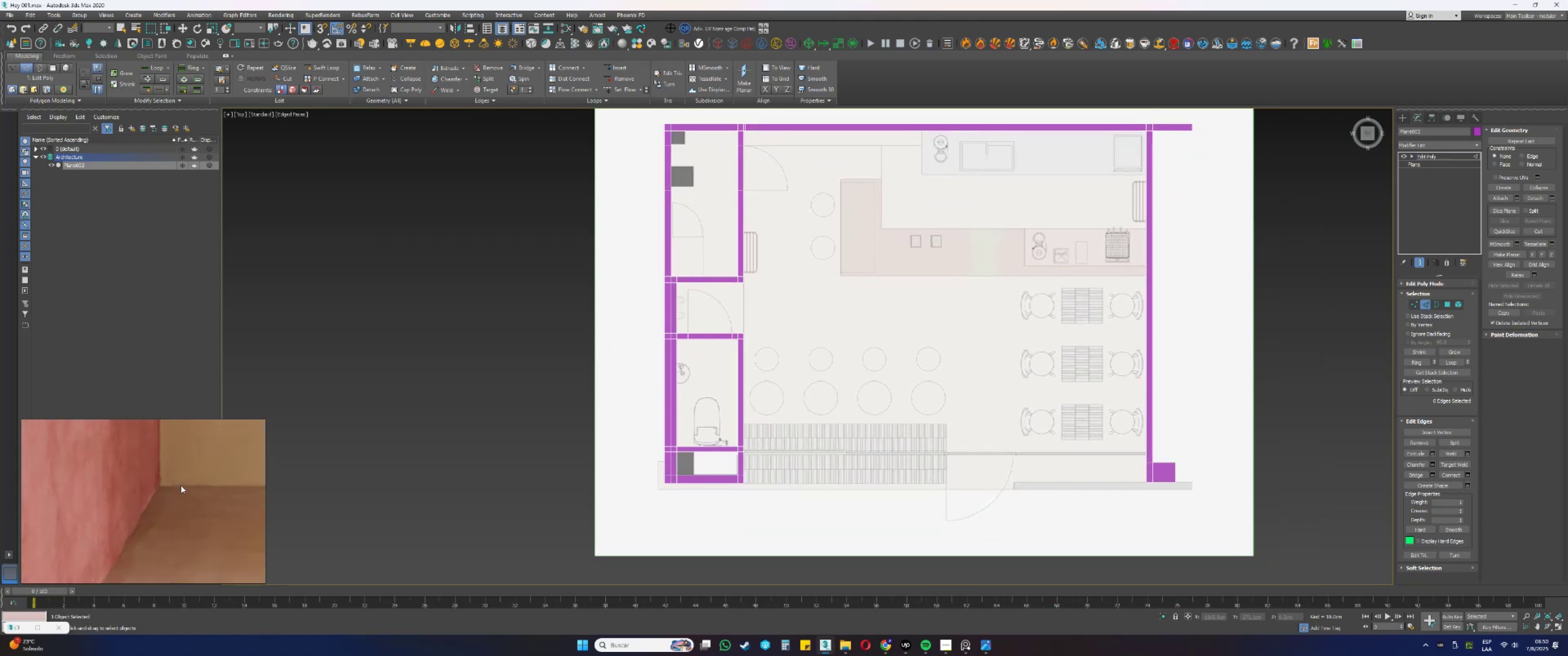 
scroll: coordinate [189, 488], scroll_direction: down, amount: 10.0
 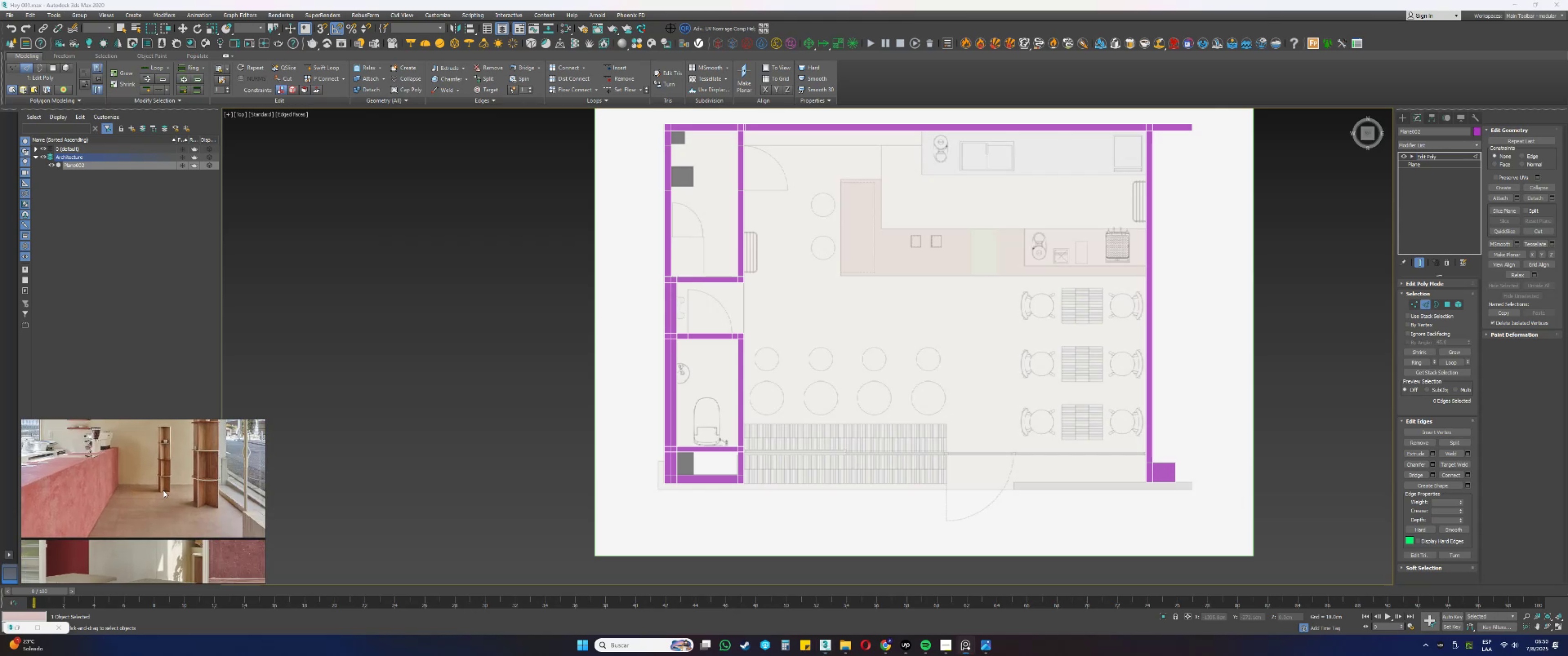 
scroll: coordinate [222, 493], scroll_direction: up, amount: 3.0
 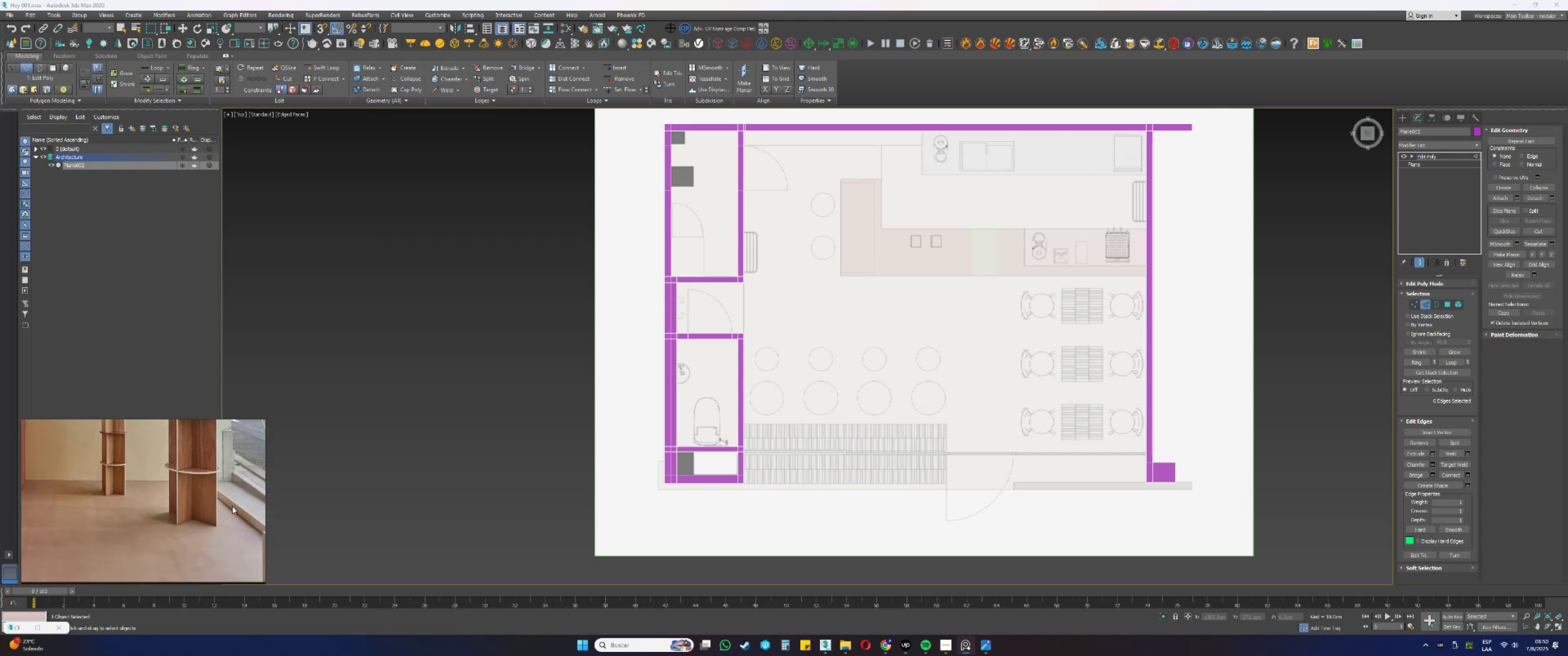 
wait(11.97)
 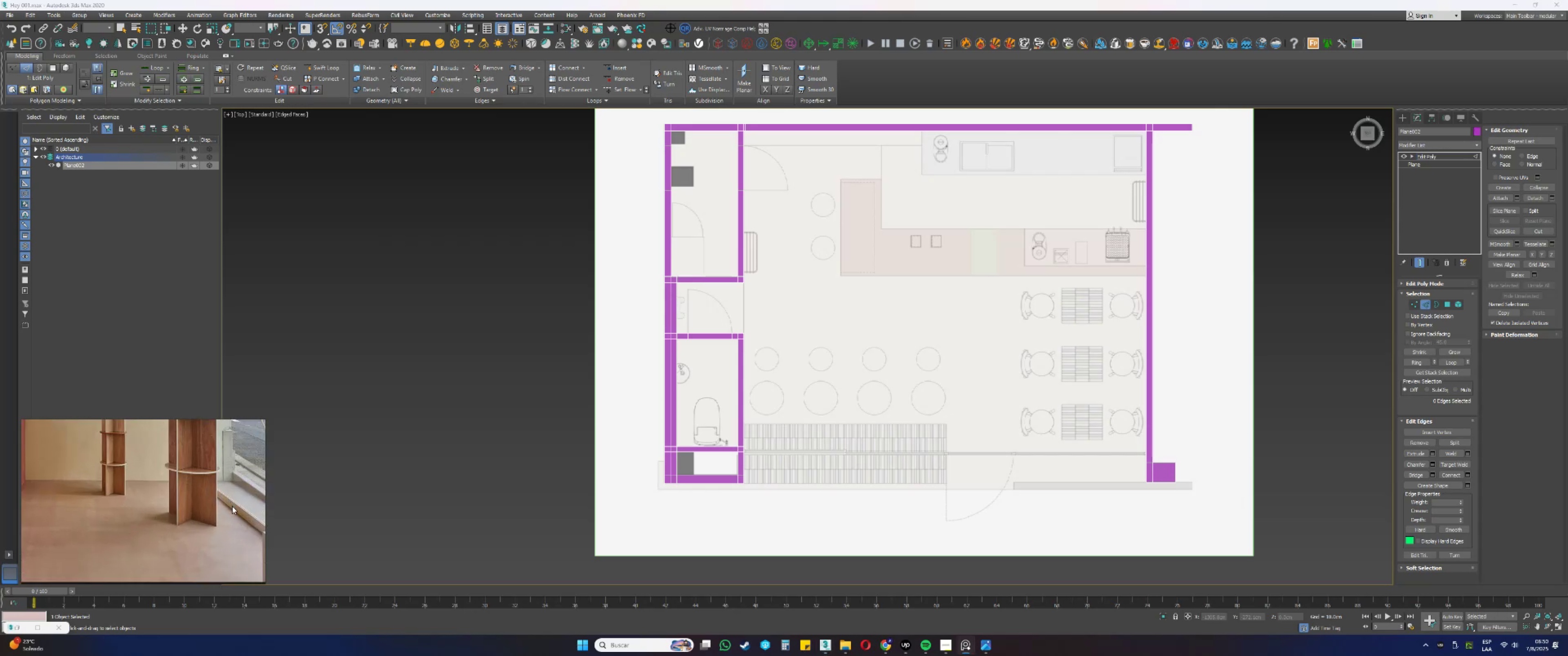 
scroll: coordinate [161, 497], scroll_direction: down, amount: 8.0
 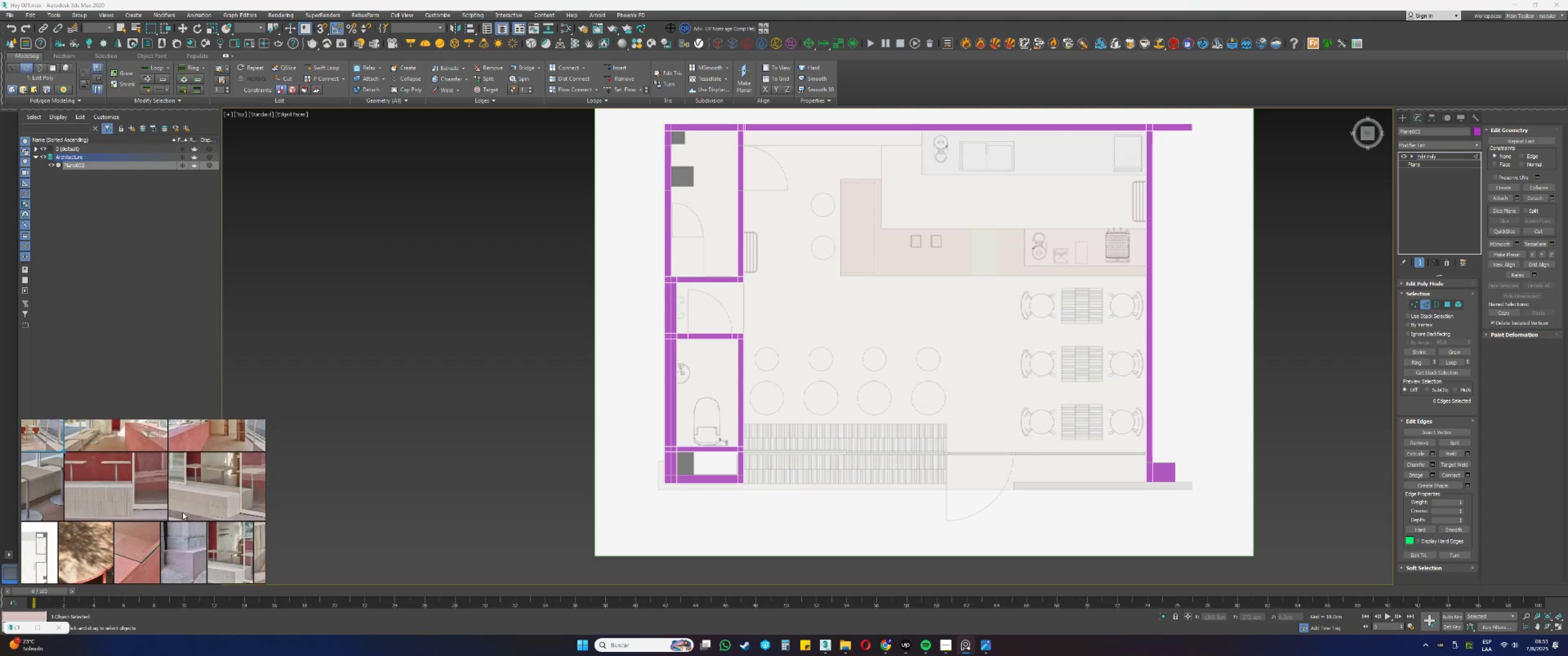 
scroll: coordinate [126, 501], scroll_direction: up, amount: 14.0
 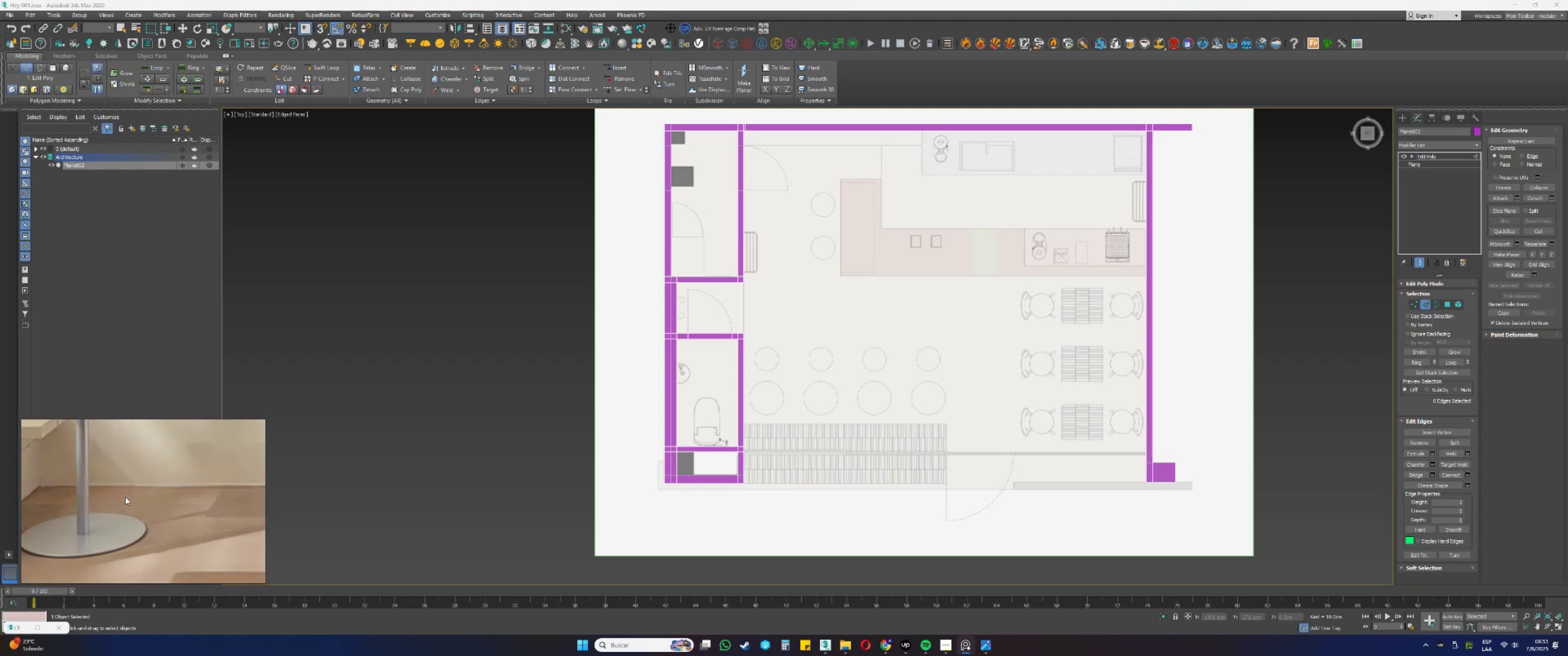 
scroll: coordinate [163, 499], scroll_direction: down, amount: 13.0
 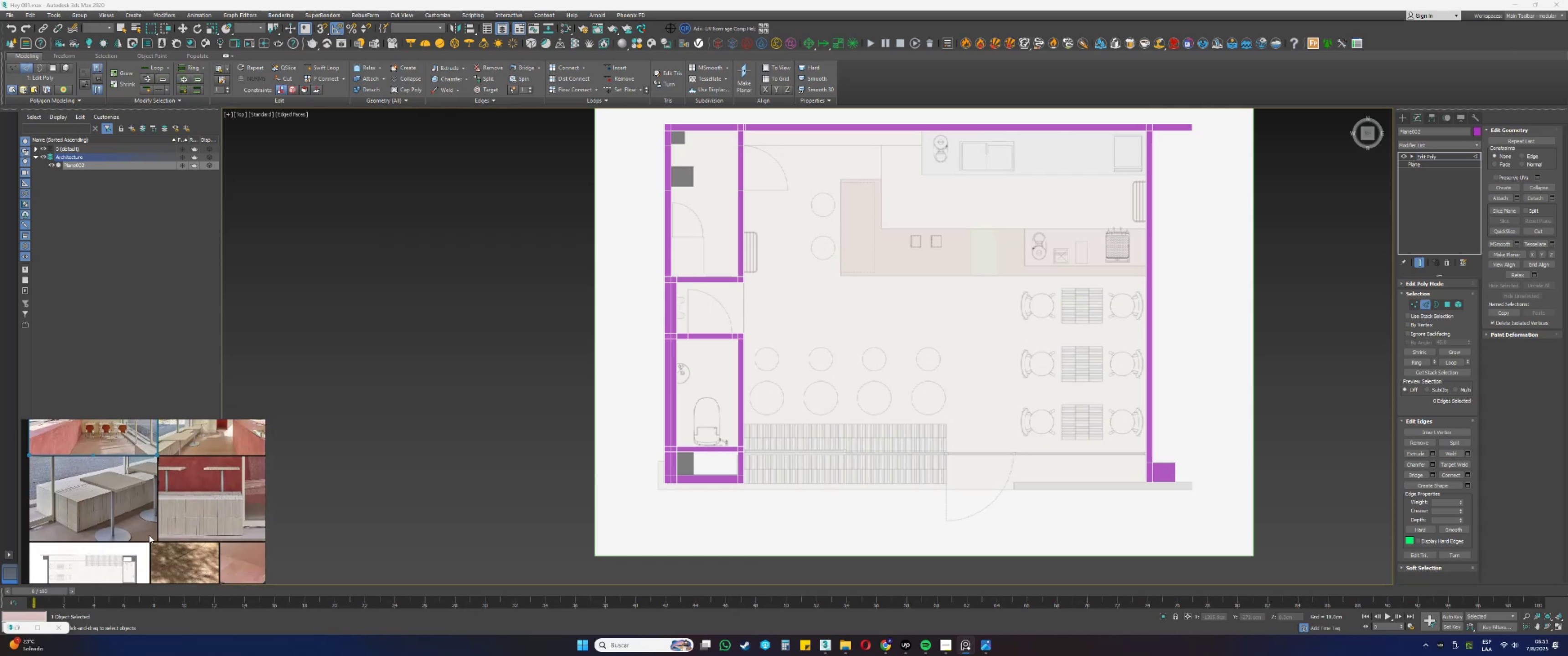 
scroll: coordinate [96, 531], scroll_direction: up, amount: 8.0
 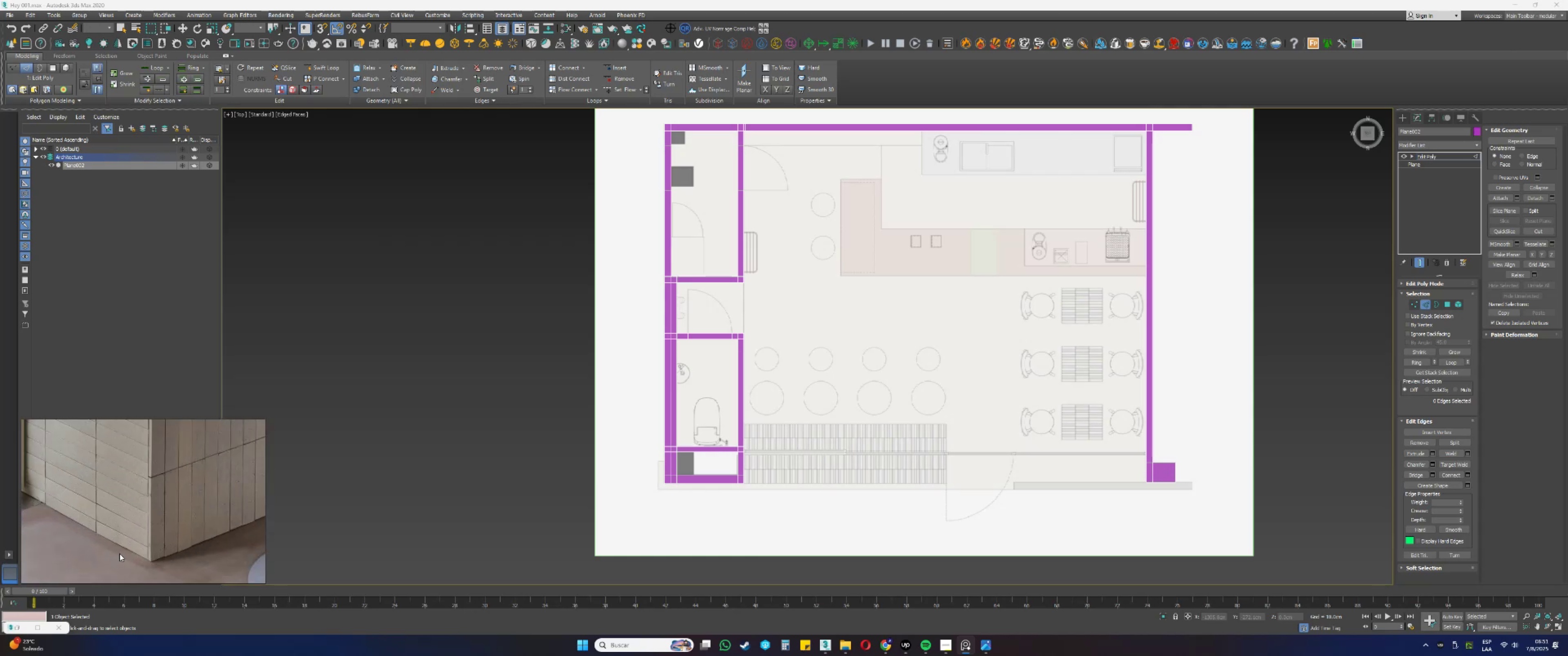 
scroll: coordinate [119, 488], scroll_direction: down, amount: 10.0
 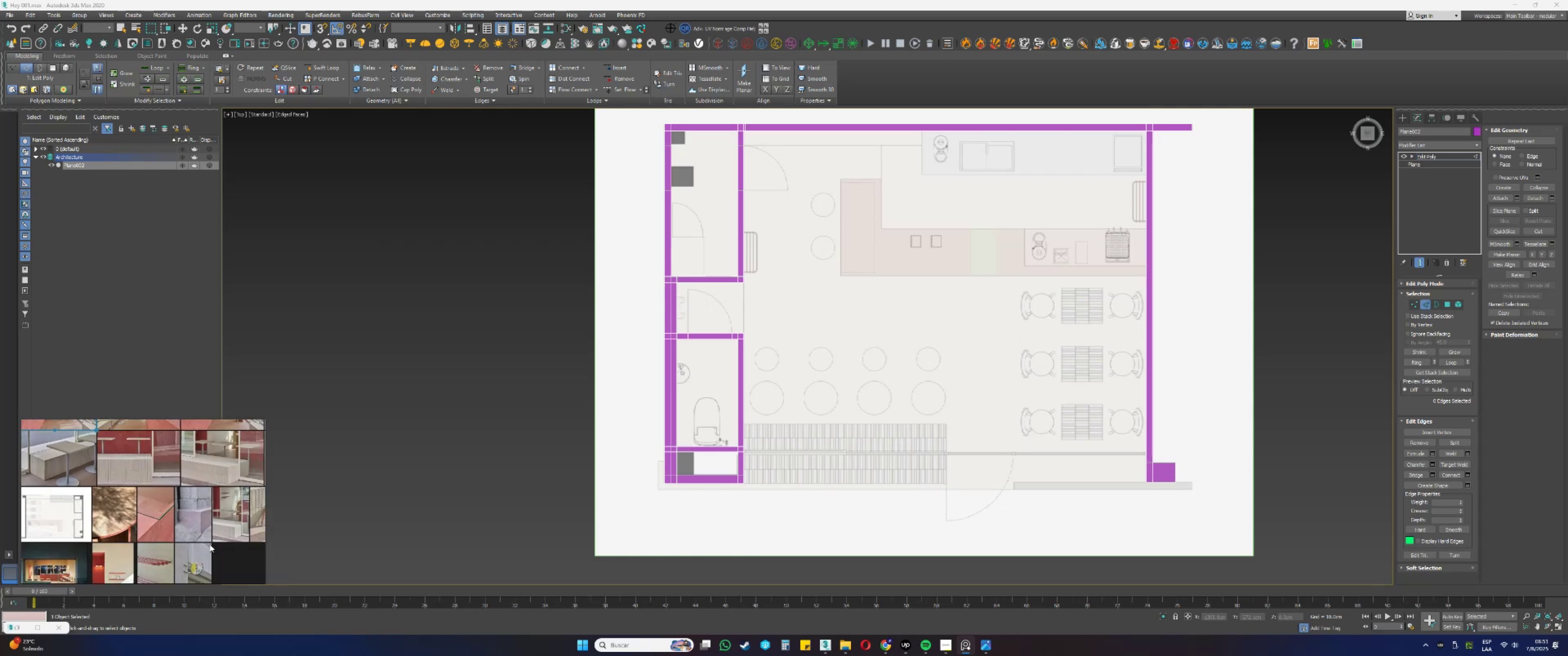 
scroll: coordinate [220, 529], scroll_direction: up, amount: 4.0
 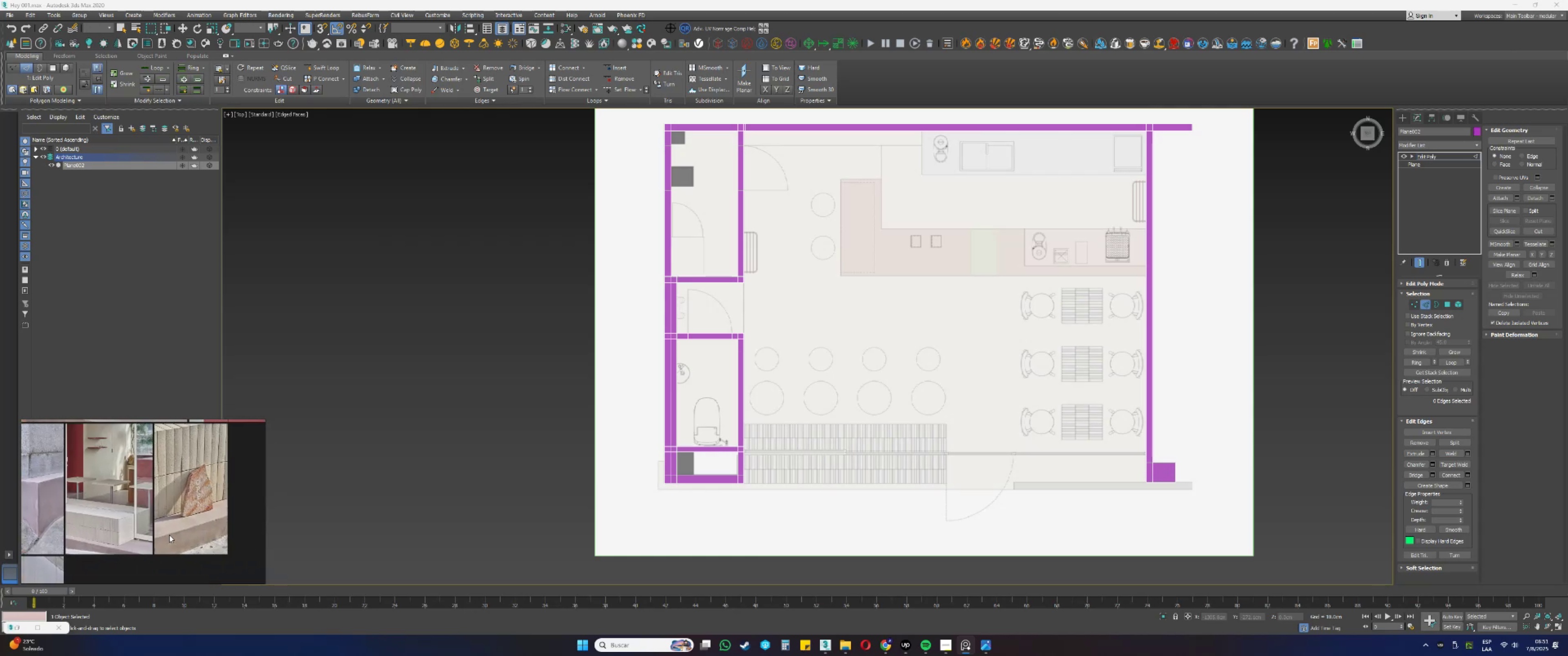 
scroll: coordinate [197, 518], scroll_direction: down, amount: 4.0
 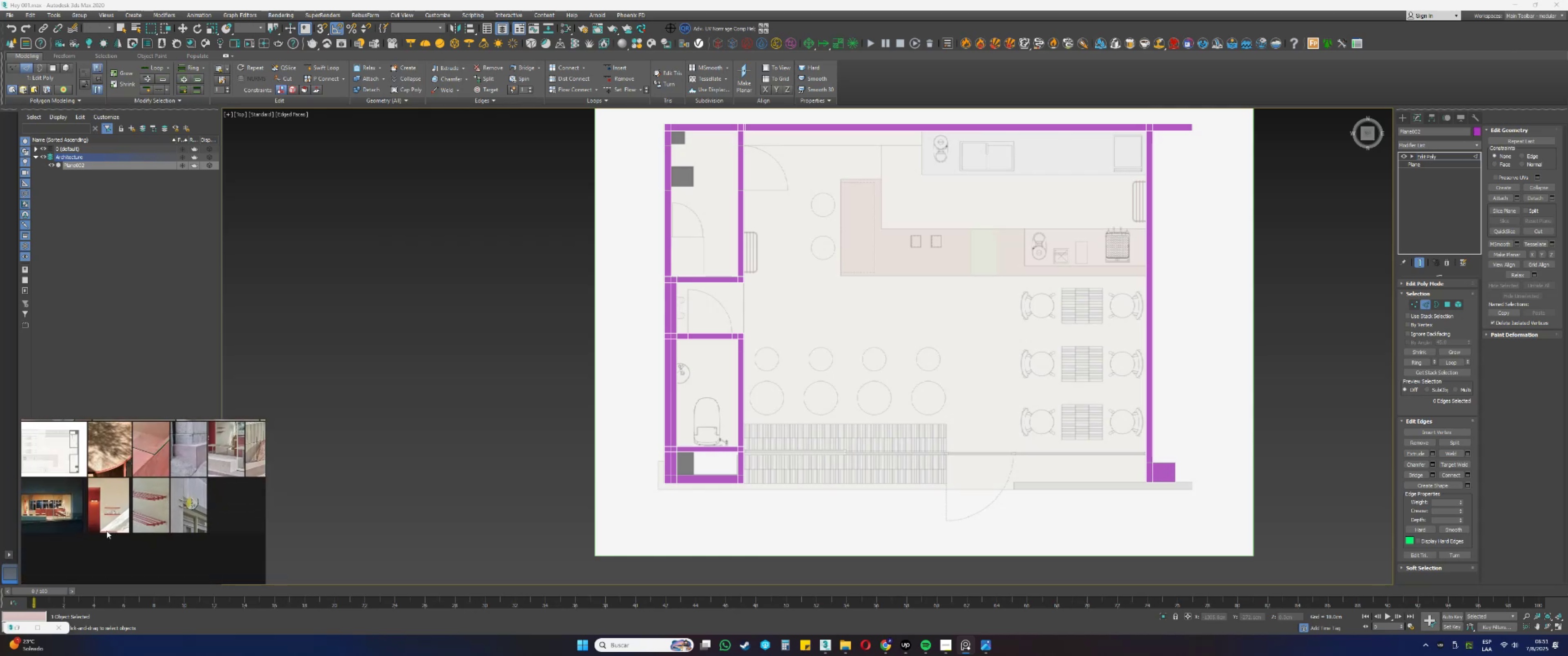 
scroll: coordinate [132, 521], scroll_direction: up, amount: 2.0
 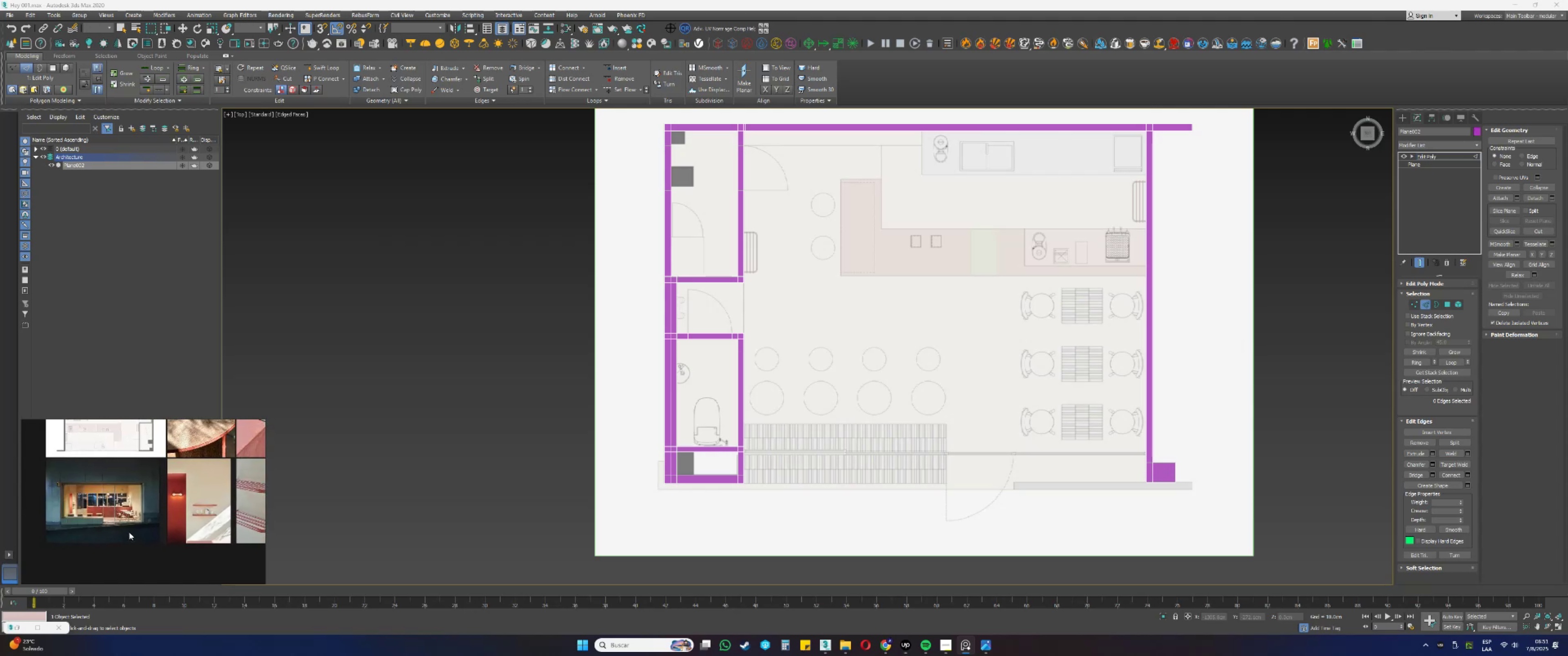 
scroll: coordinate [144, 546], scroll_direction: down, amount: 2.0
 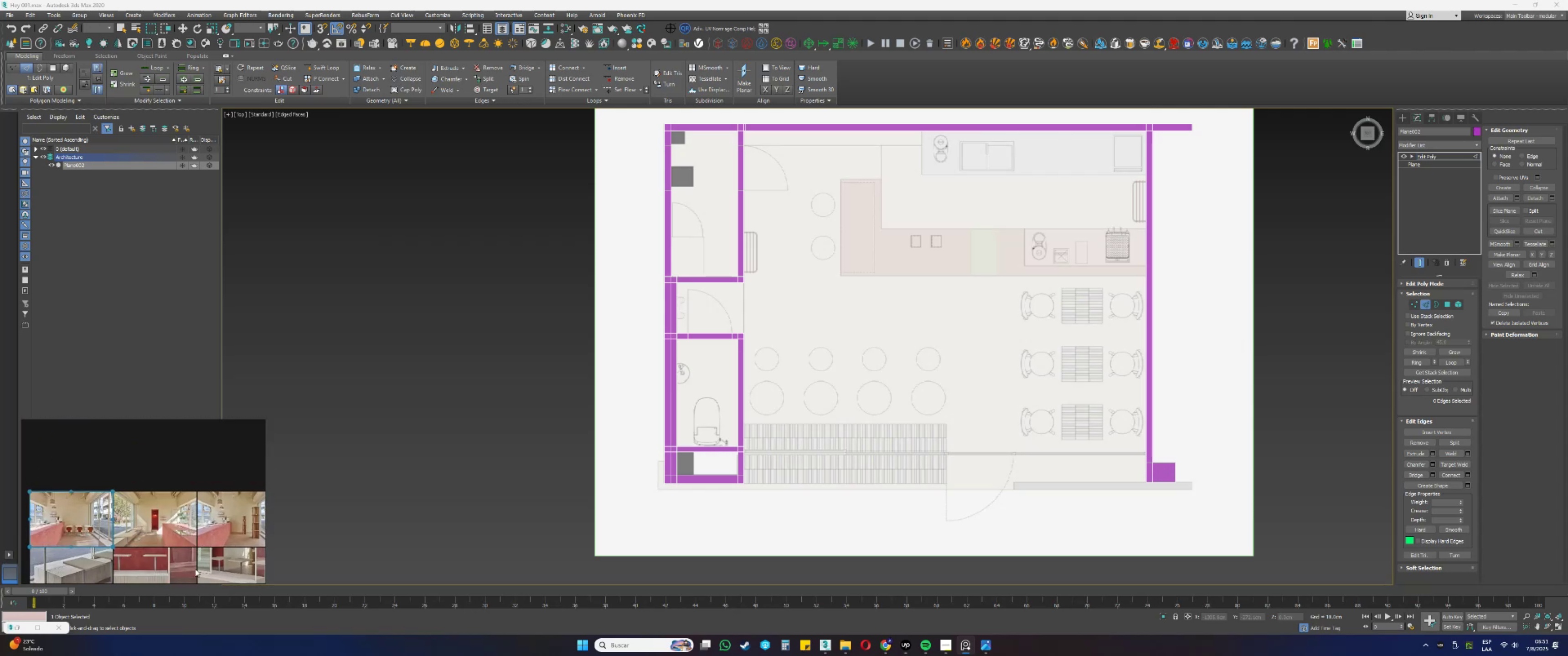 
scroll: coordinate [132, 508], scroll_direction: up, amount: 1.0
 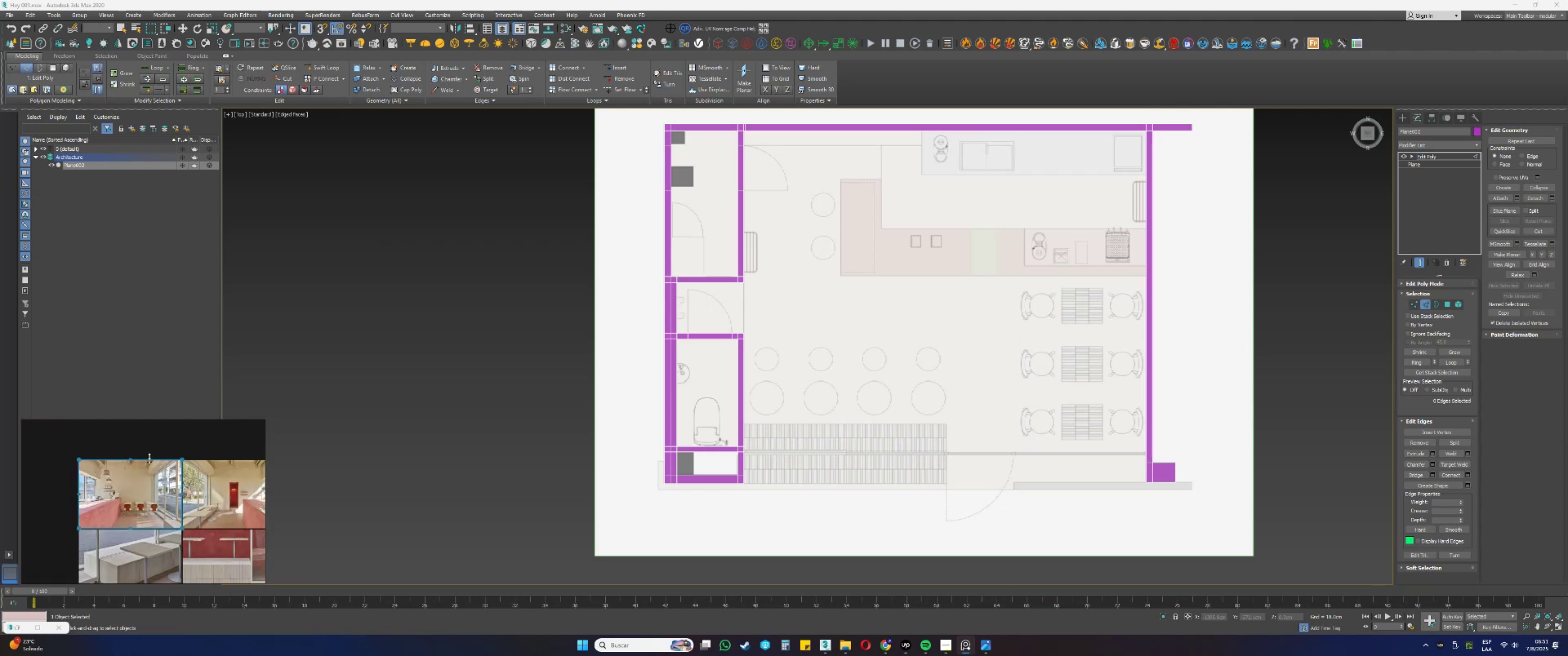 
left_click([152, 441])
 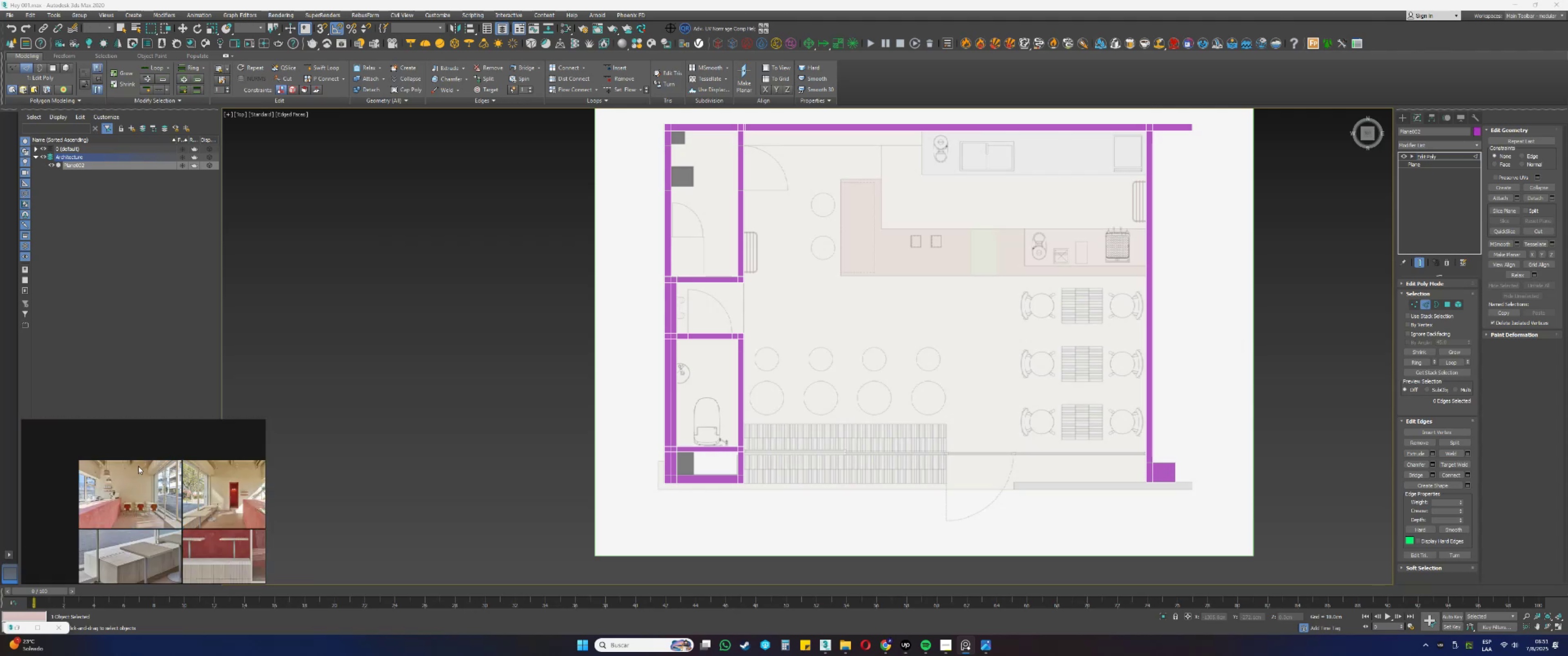 
scroll: coordinate [161, 487], scroll_direction: up, amount: 16.0
 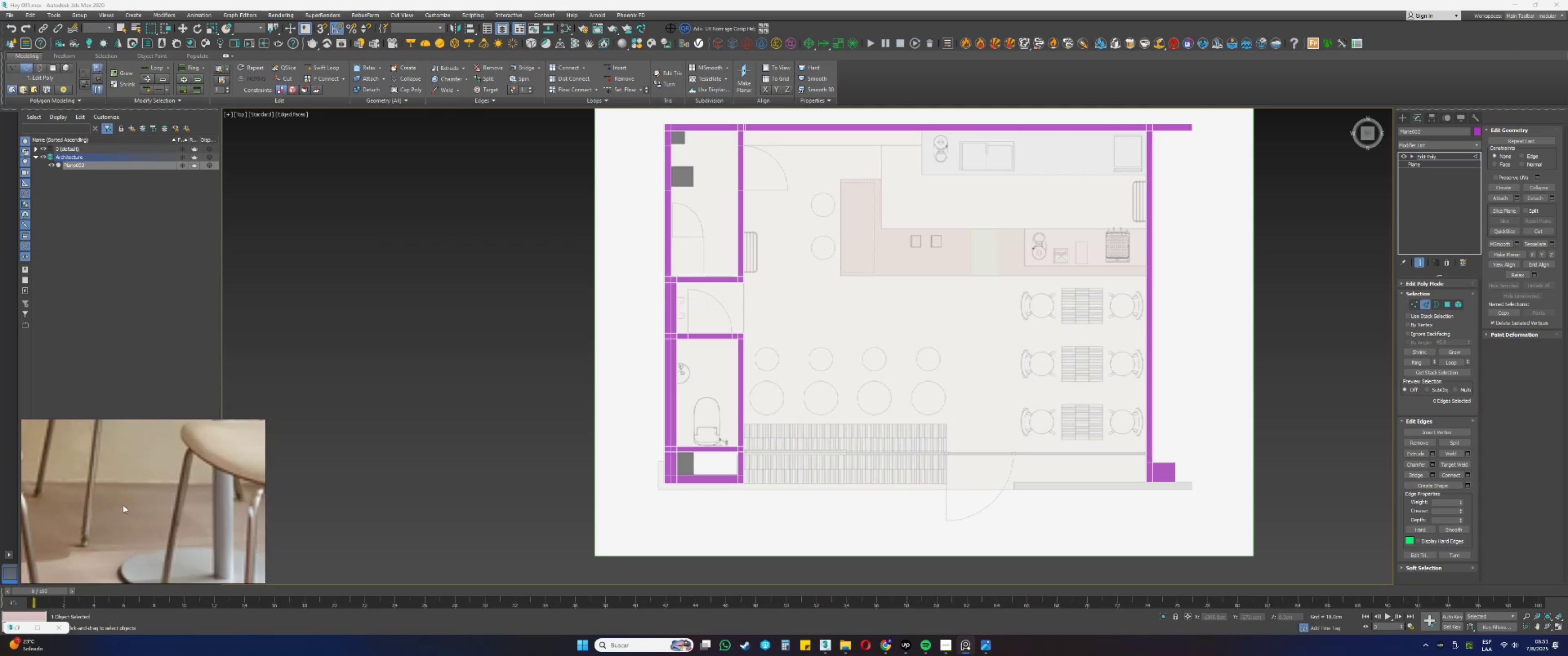 
scroll: coordinate [160, 488], scroll_direction: down, amount: 2.0
 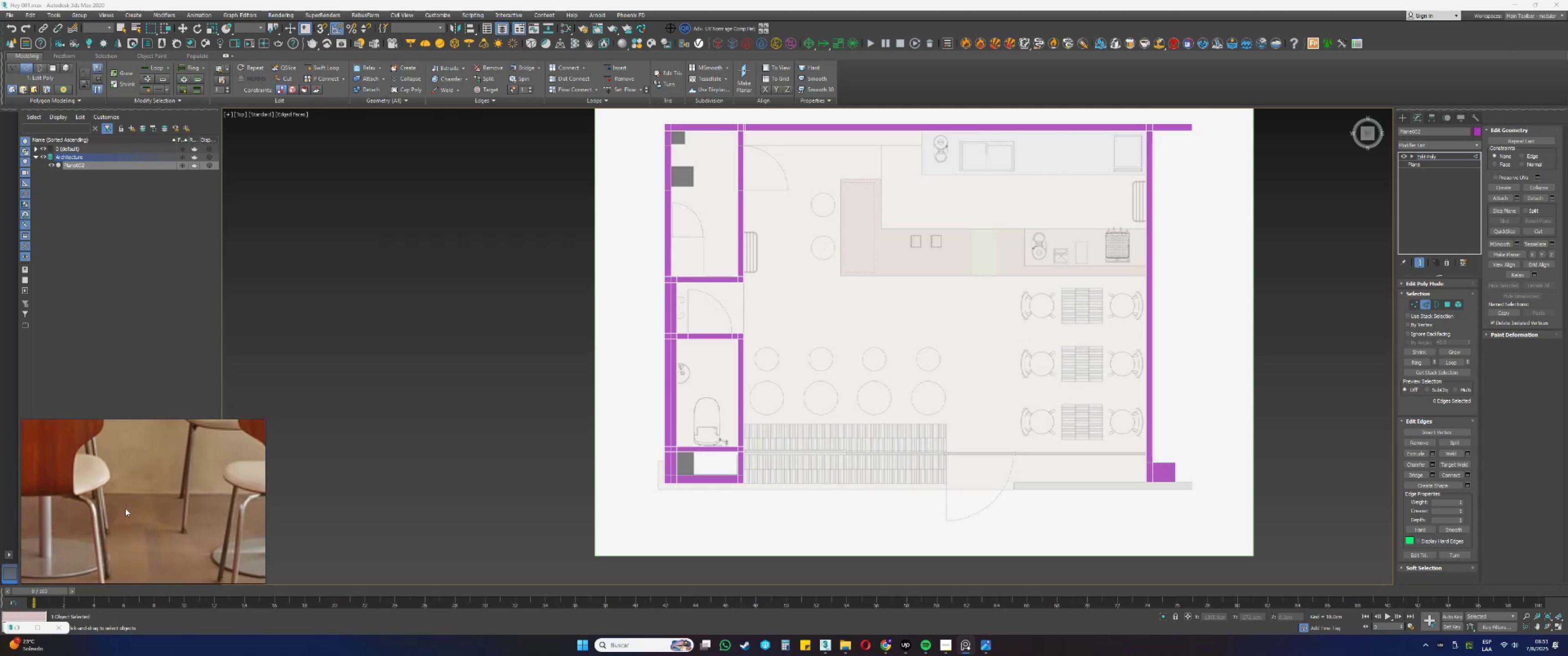 
wait(6.8)
 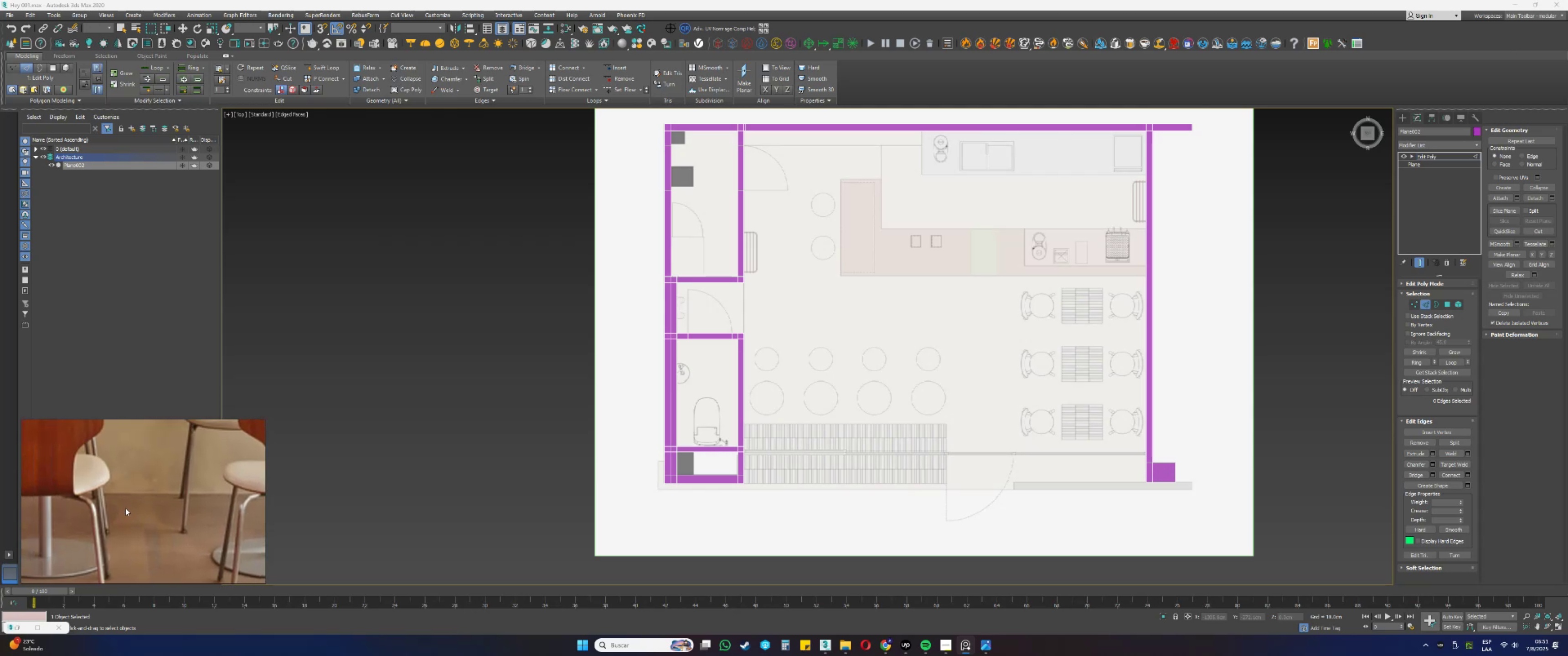 
scroll: coordinate [120, 489], scroll_direction: up, amount: 4.0
 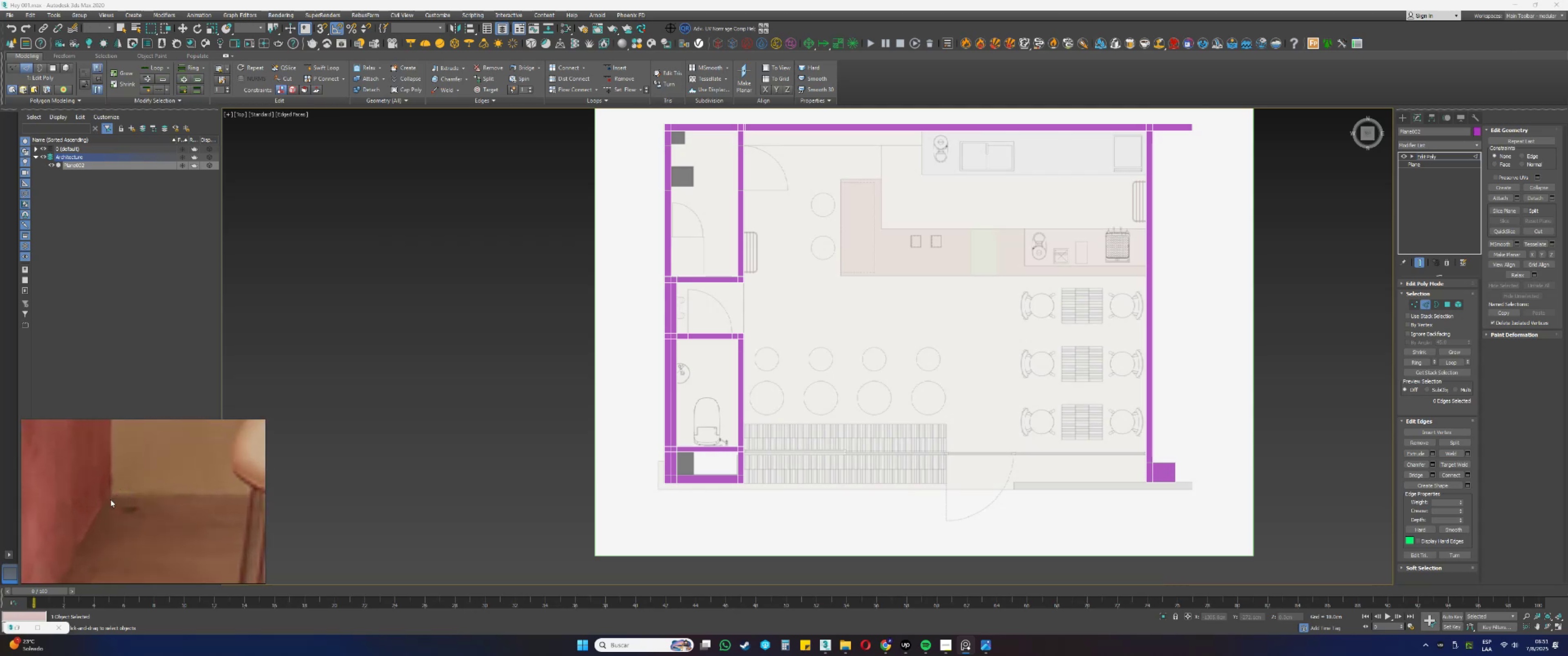 
scroll: coordinate [110, 499], scroll_direction: down, amount: 4.0
 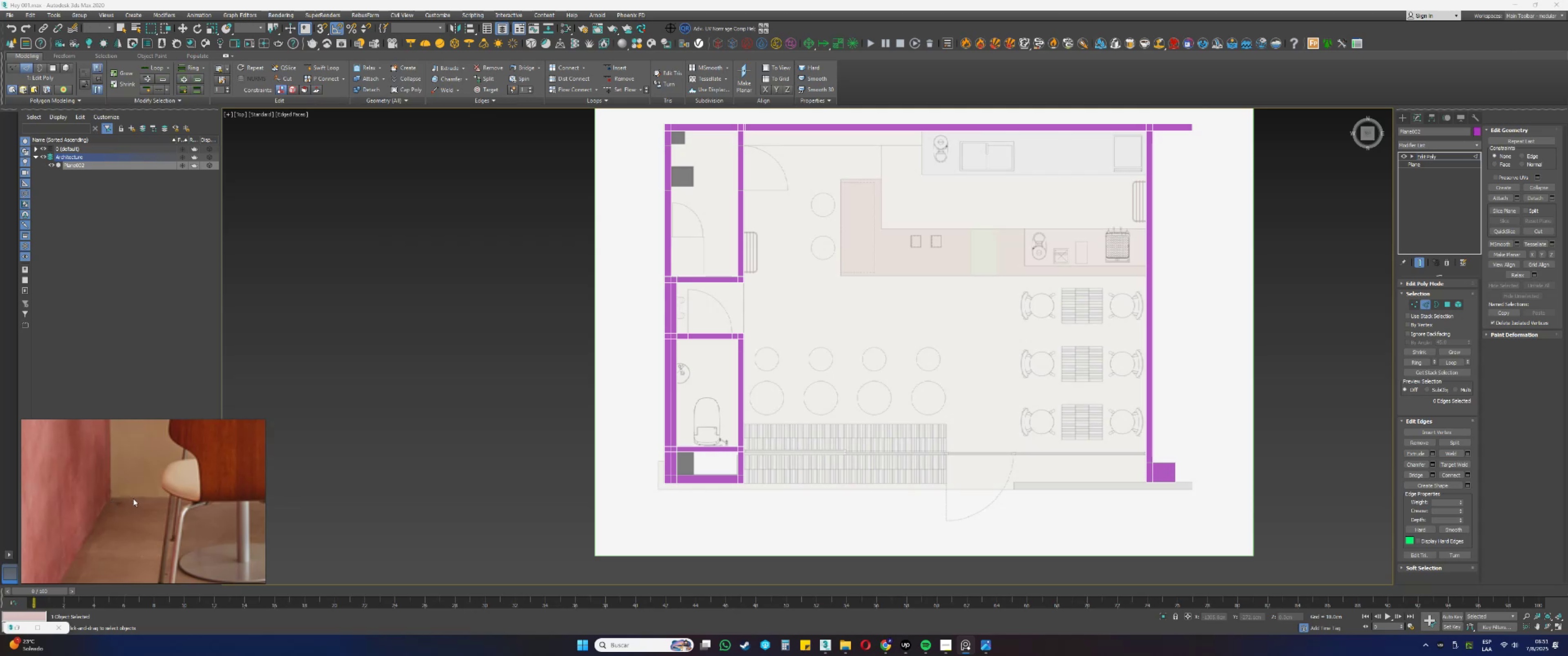 
wait(8.2)
 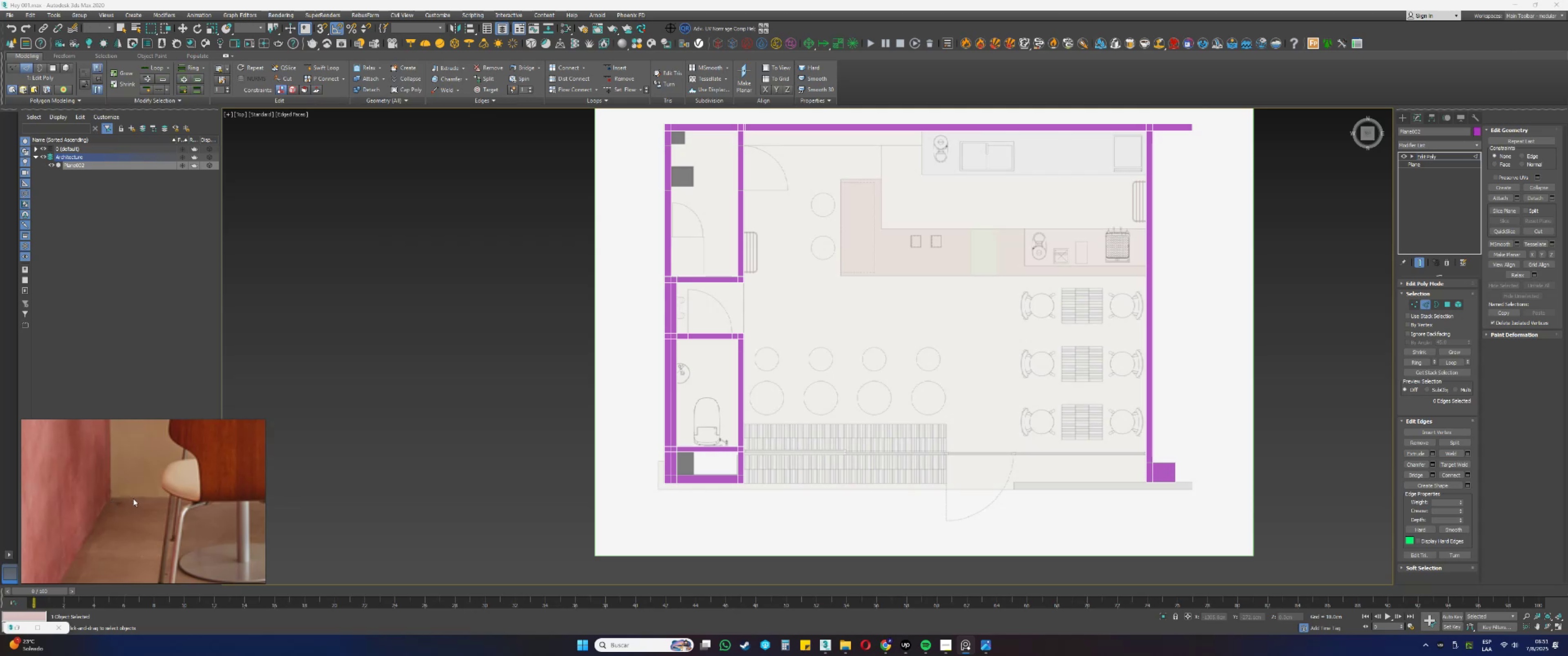 
type(22)
 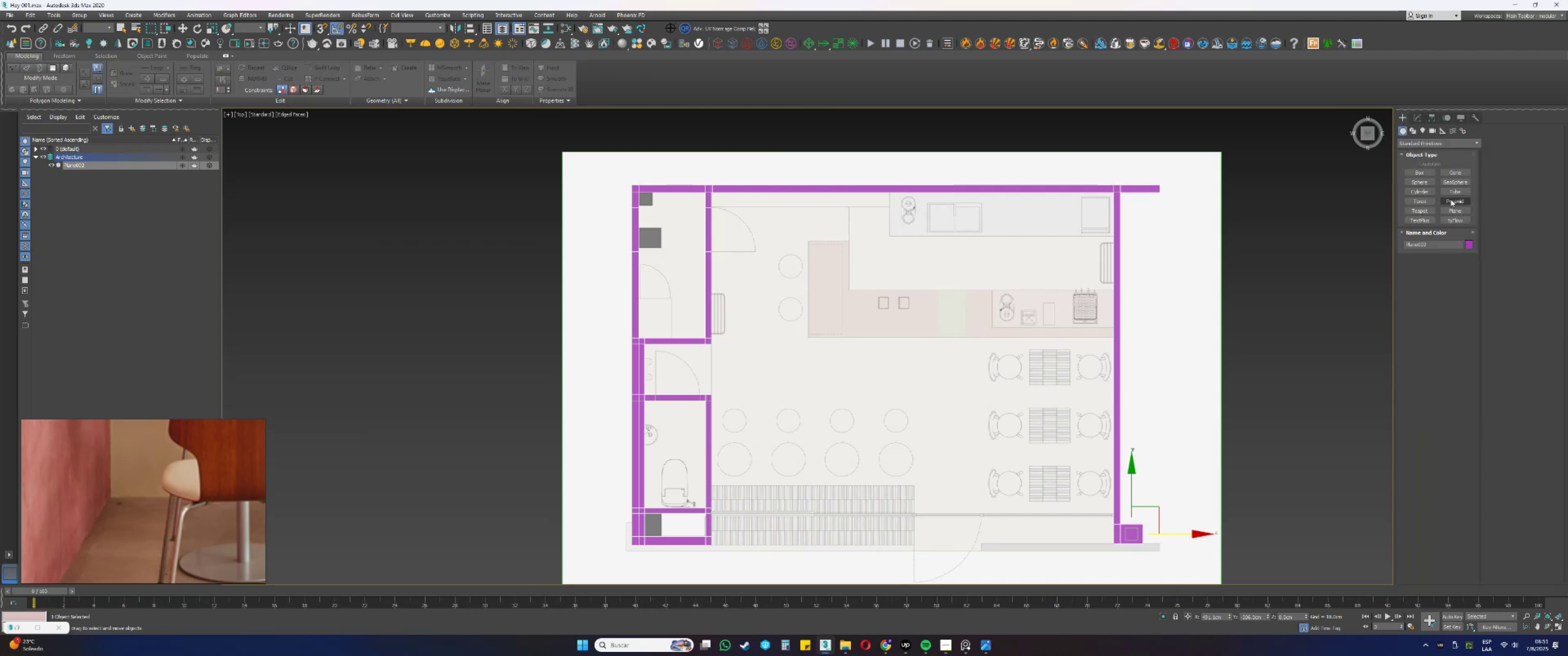 
left_click([1452, 209])
 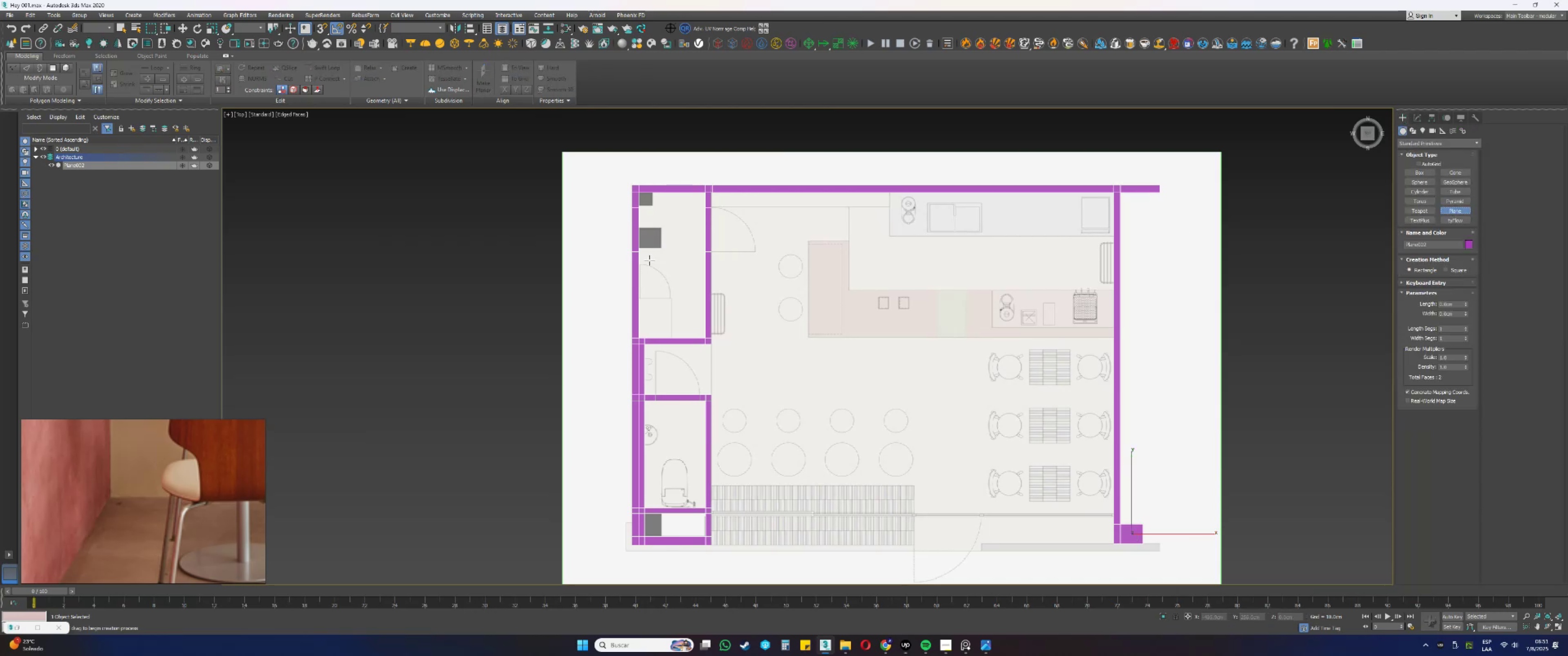 
scroll: coordinate [680, 433], scroll_direction: up, amount: 3.0
 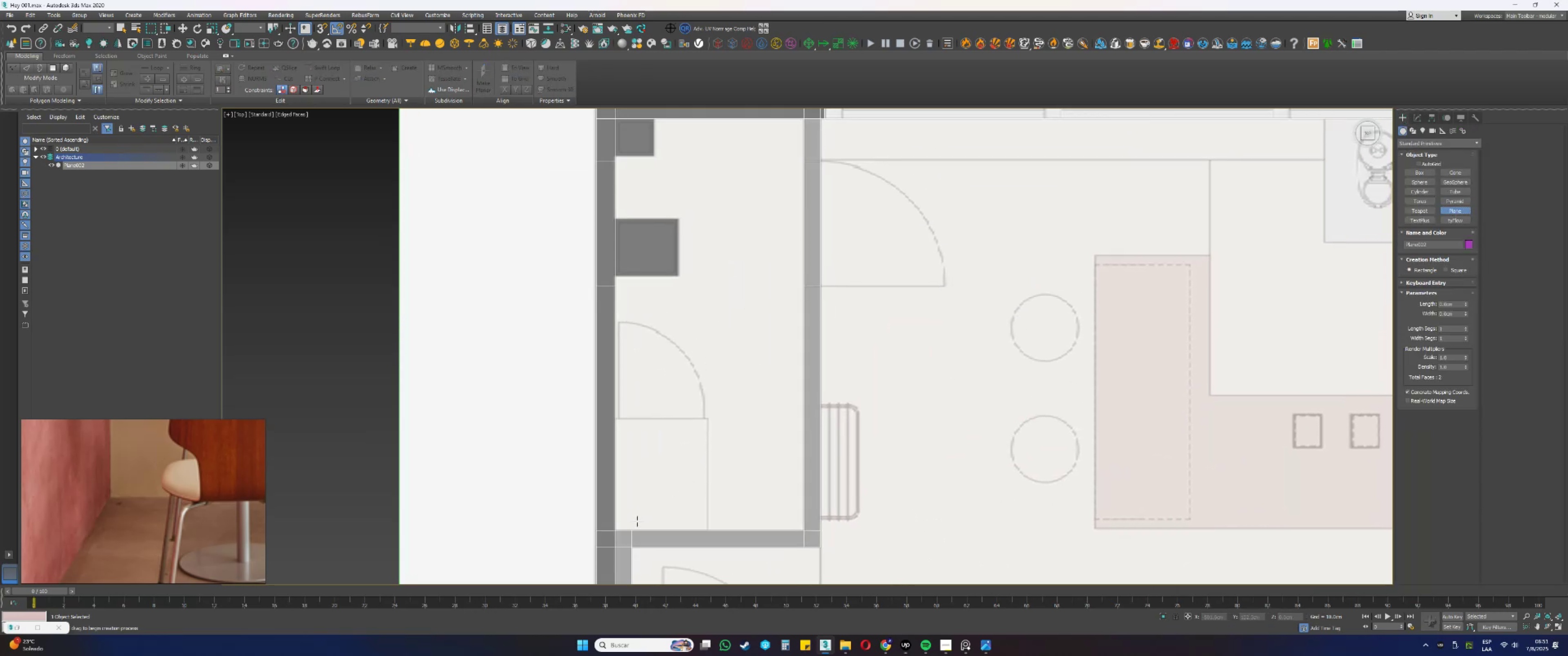 
key(S)
 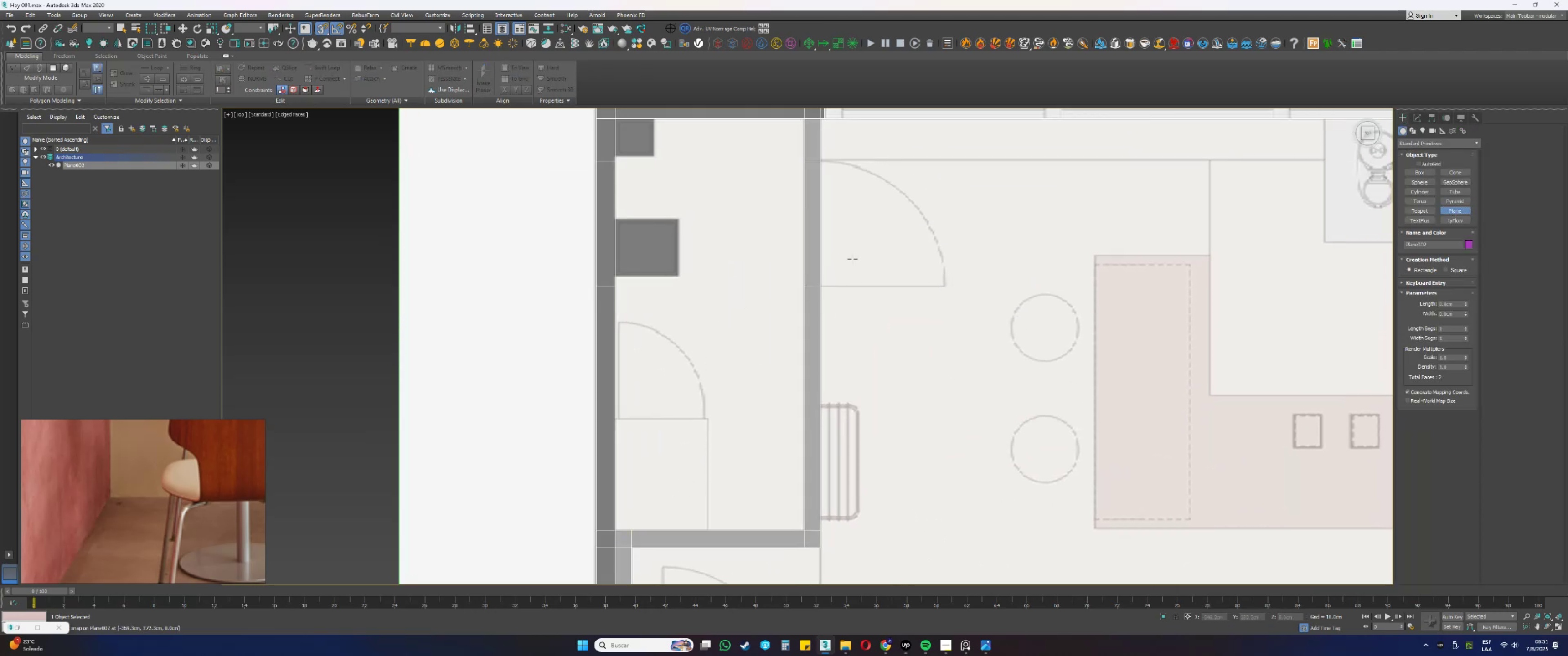 
left_click_drag(start_coordinate=[801, 293], to_coordinate=[614, 528])
 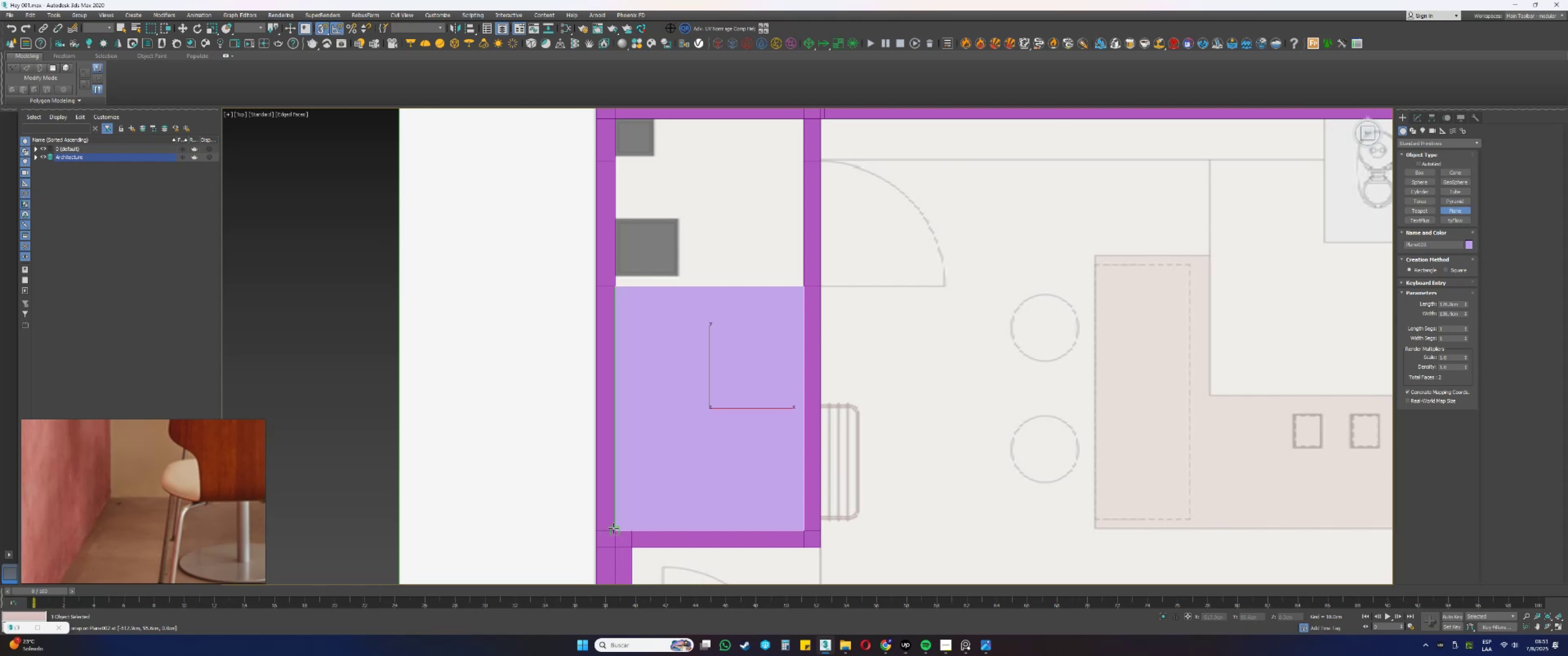 
key(S)
 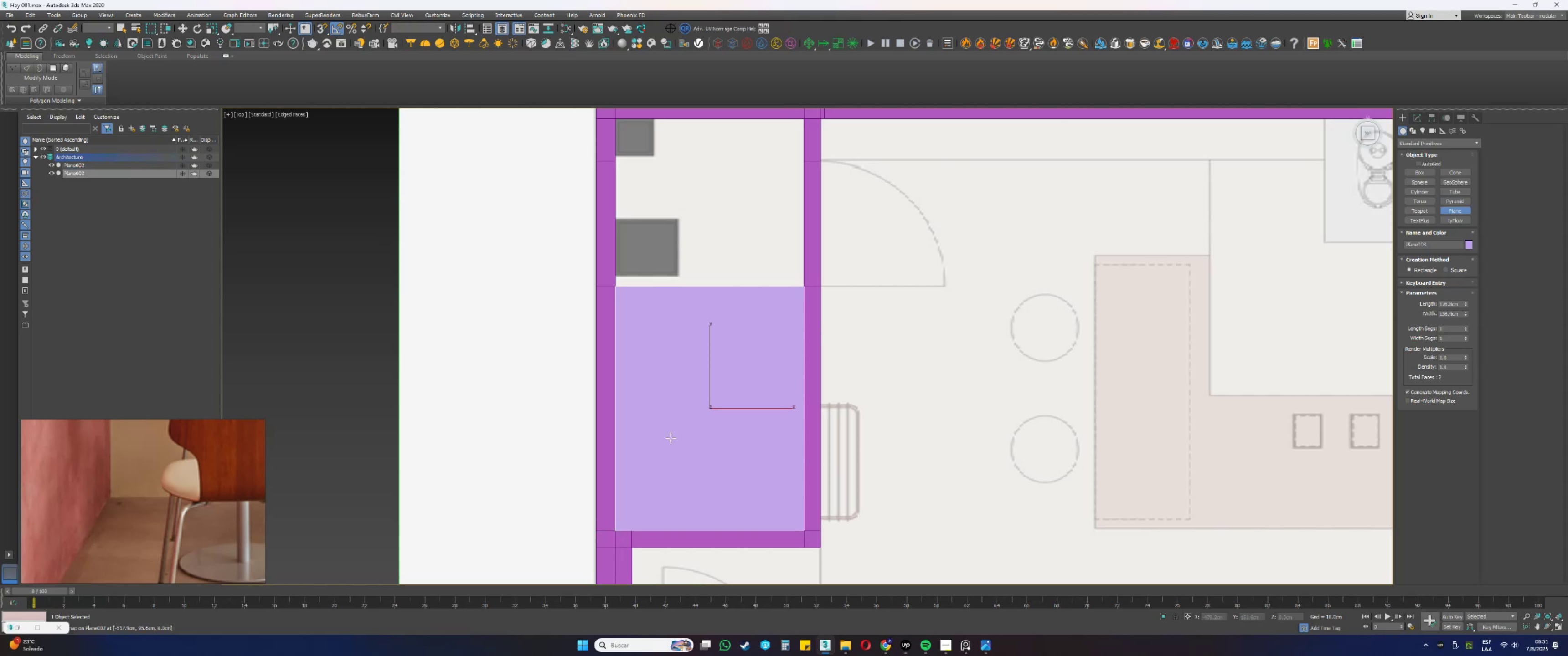 
right_click([729, 341])
 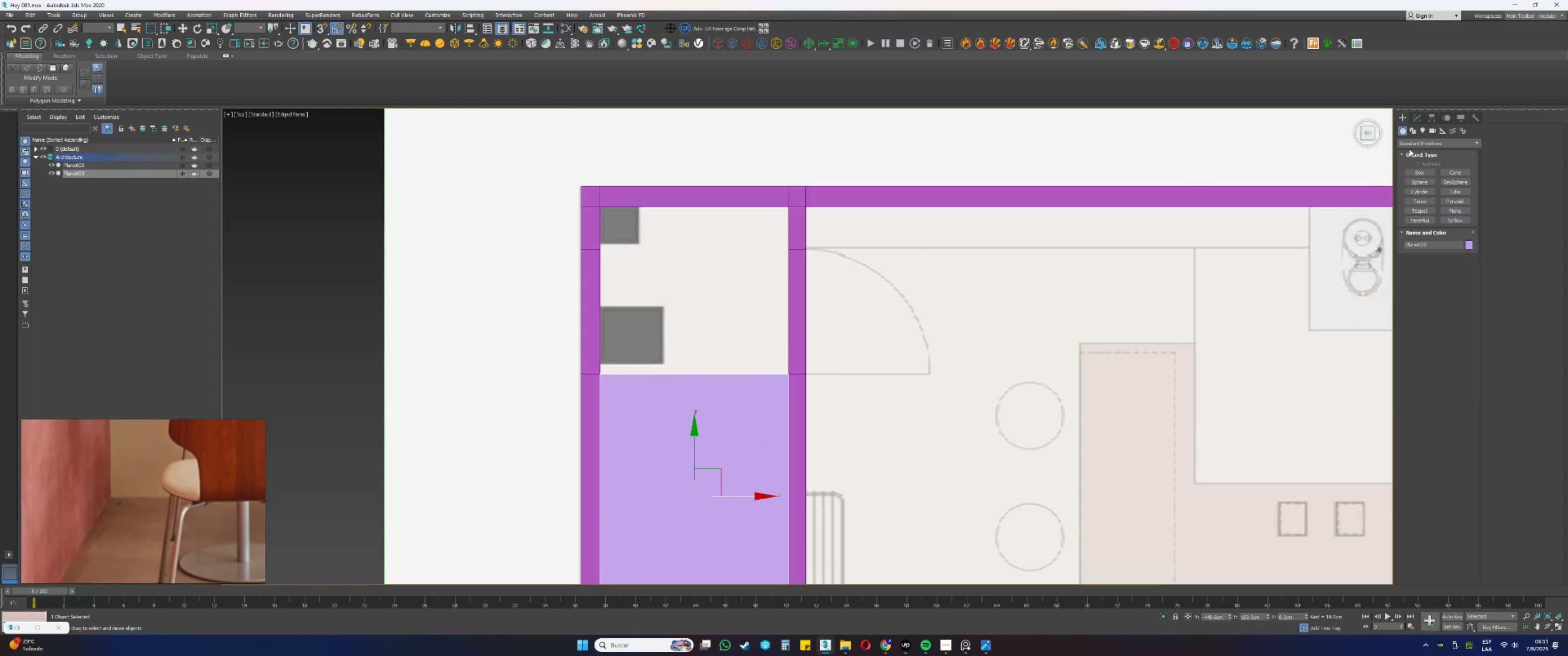 
left_click([1416, 121])
 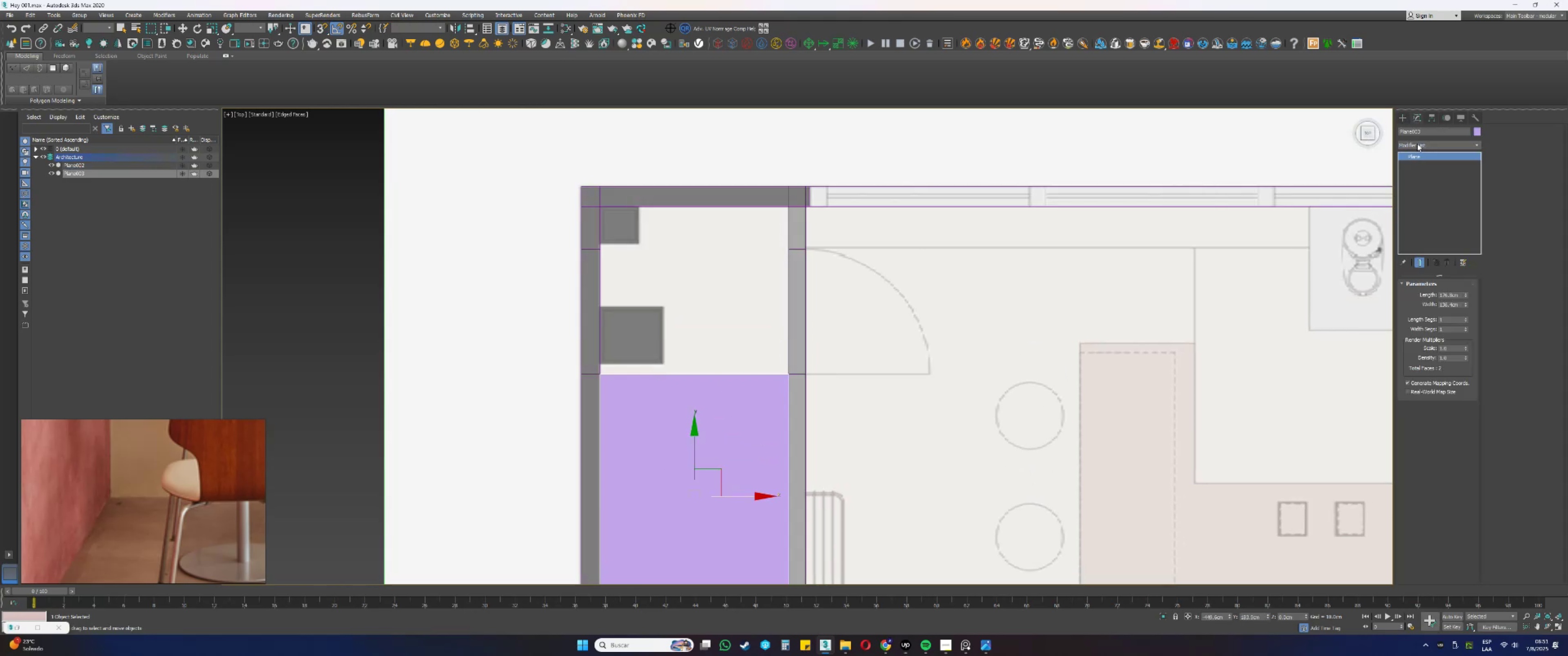 
left_click([1417, 144])
 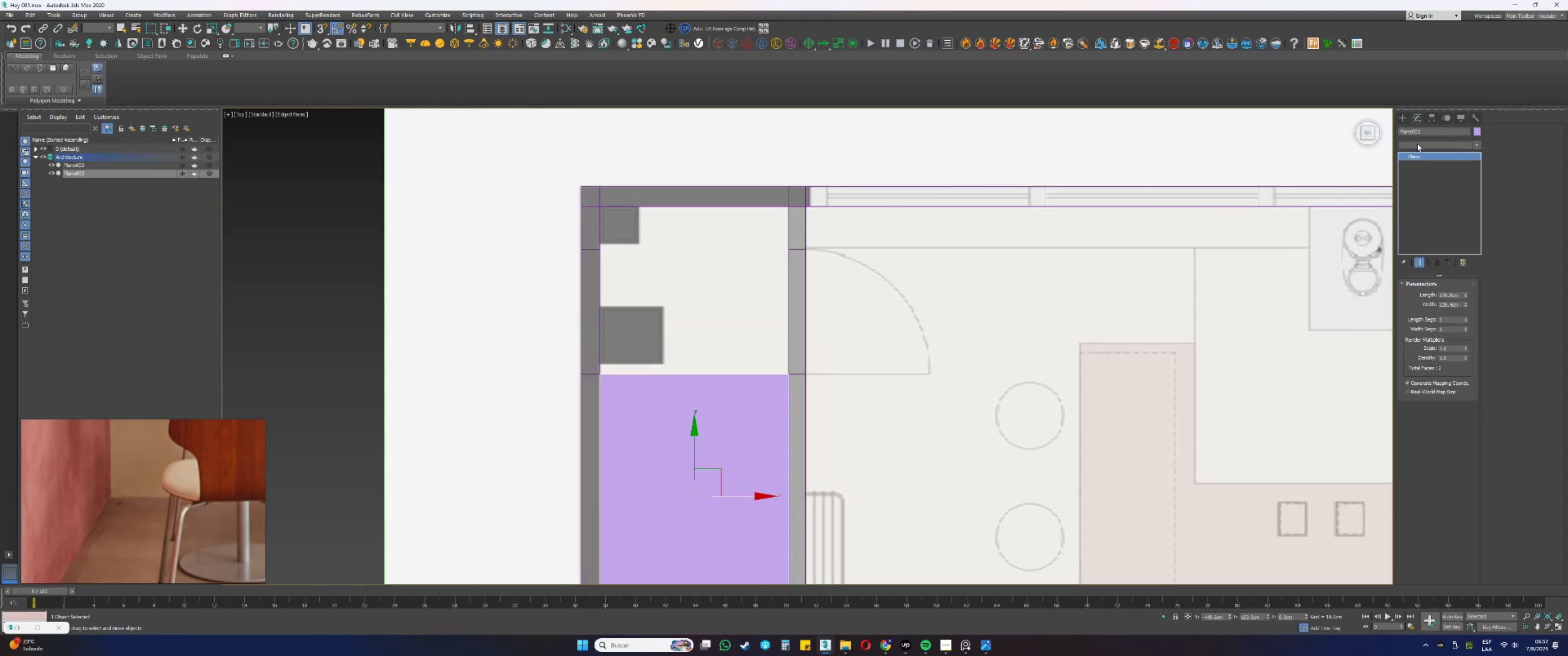 
key(E)
 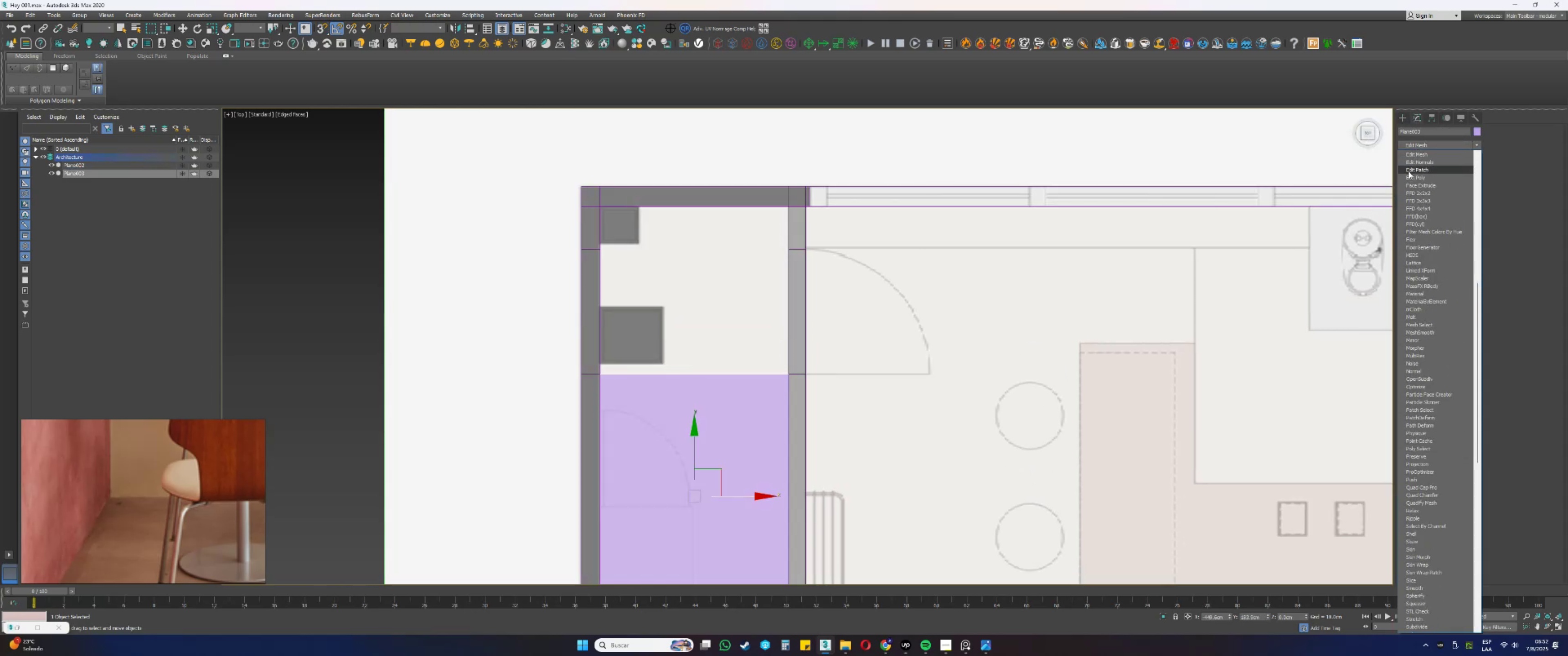 
left_click([1409, 175])
 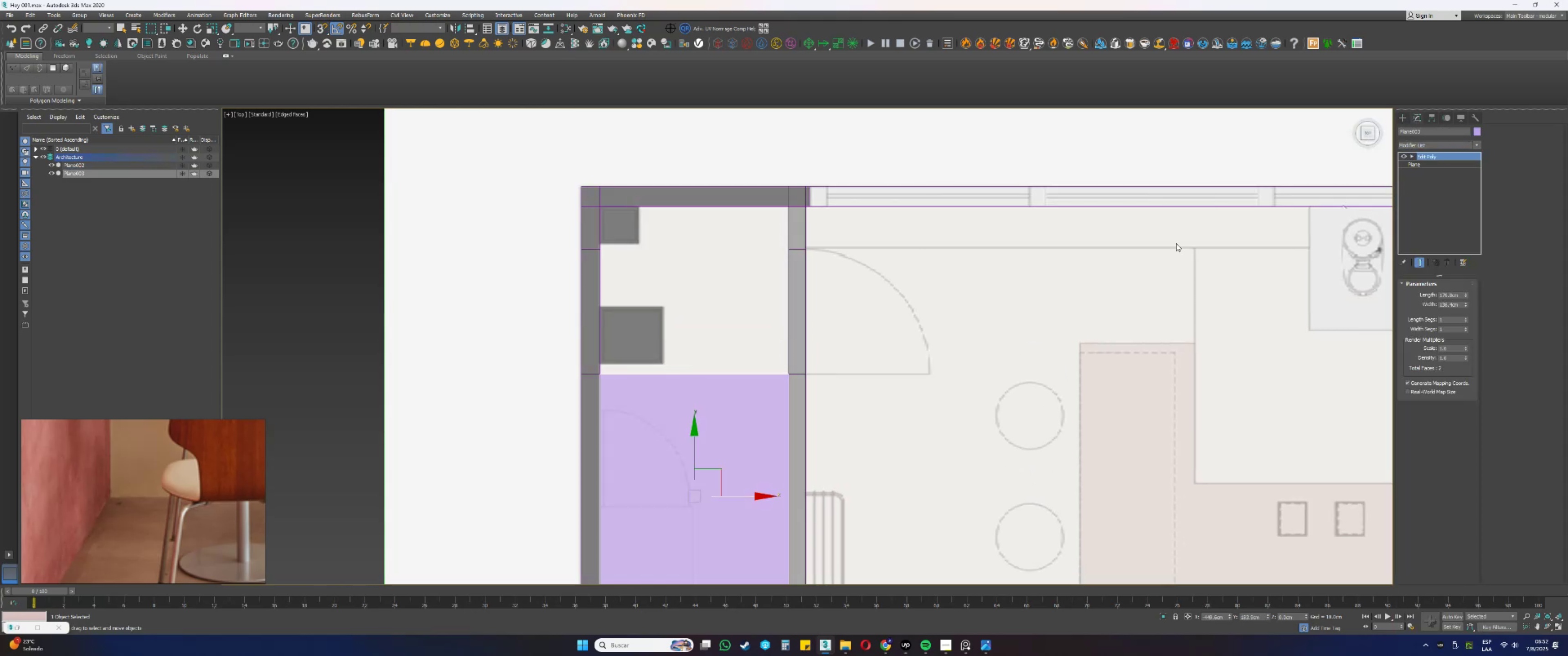 
type(2s)
 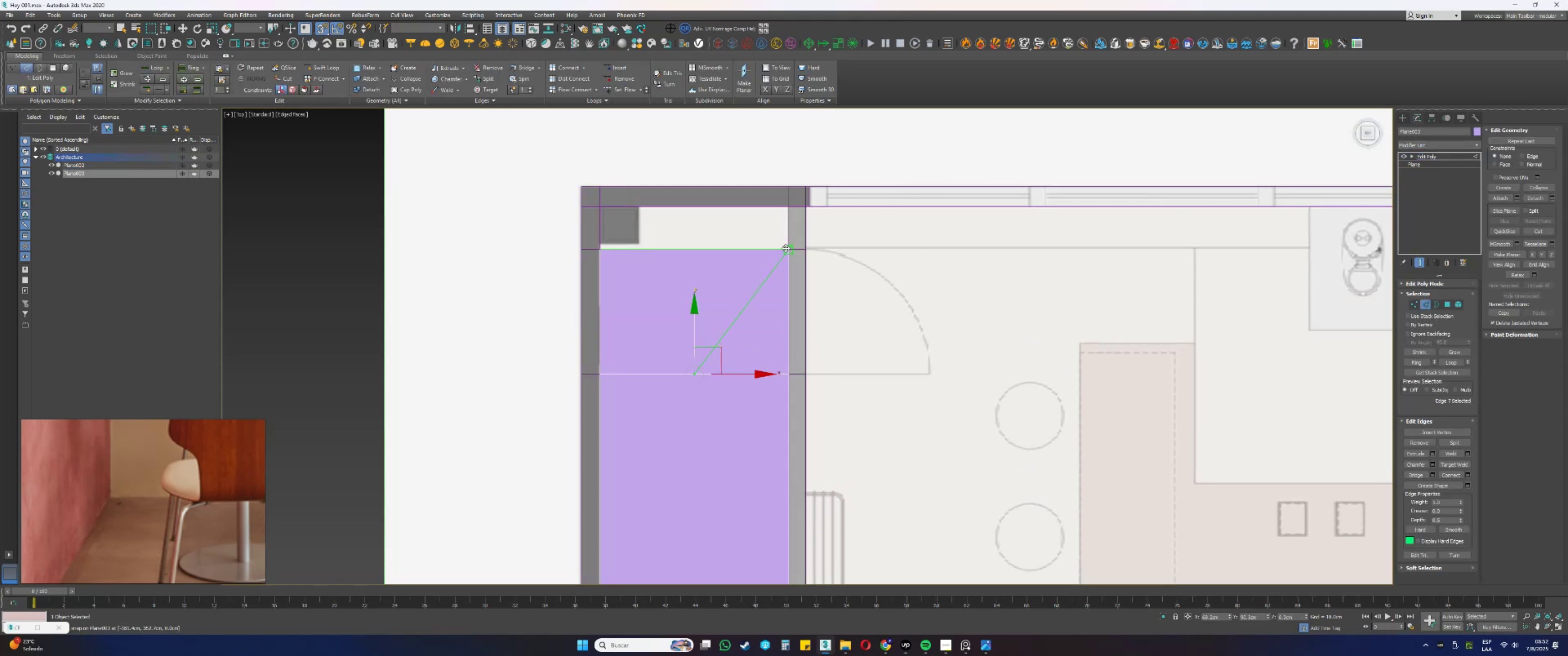 
left_click_drag(start_coordinate=[749, 318], to_coordinate=[737, 385])
 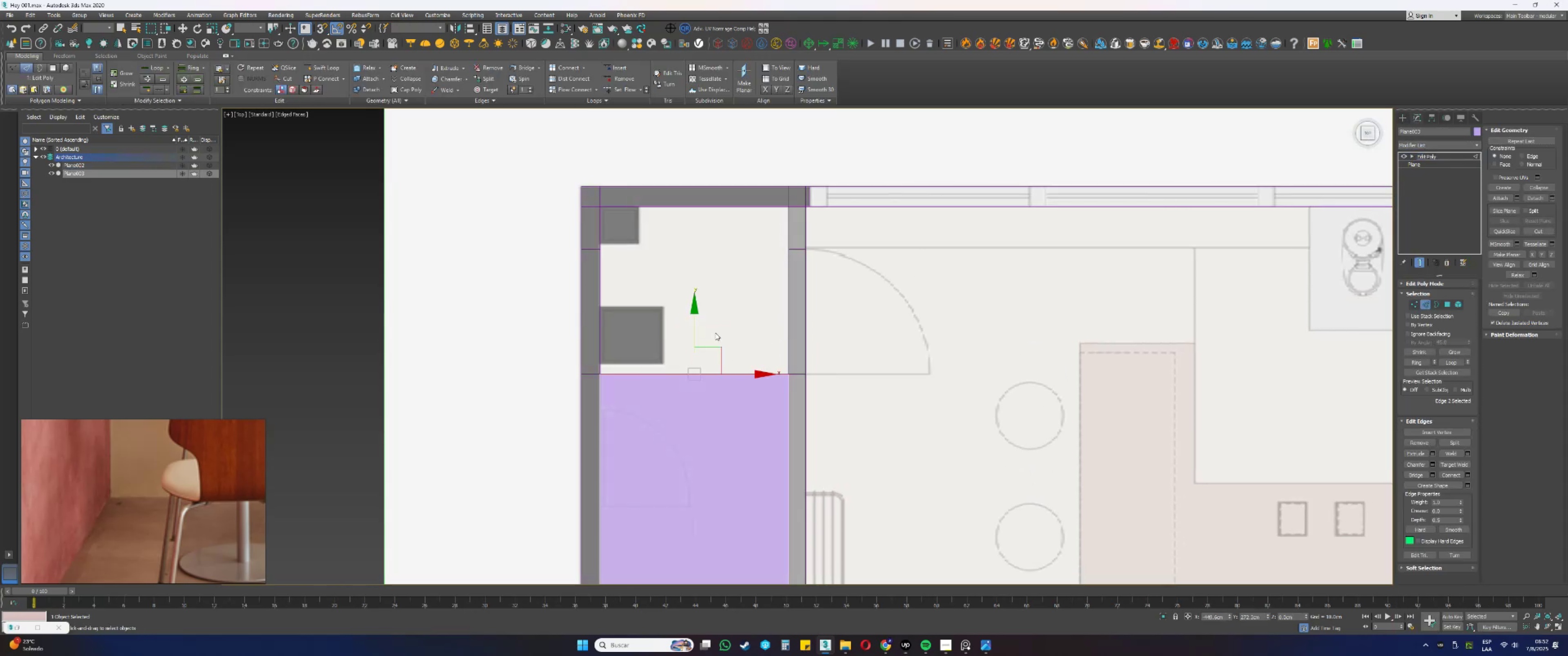 
left_click_drag(start_coordinate=[694, 319], to_coordinate=[785, 248])
 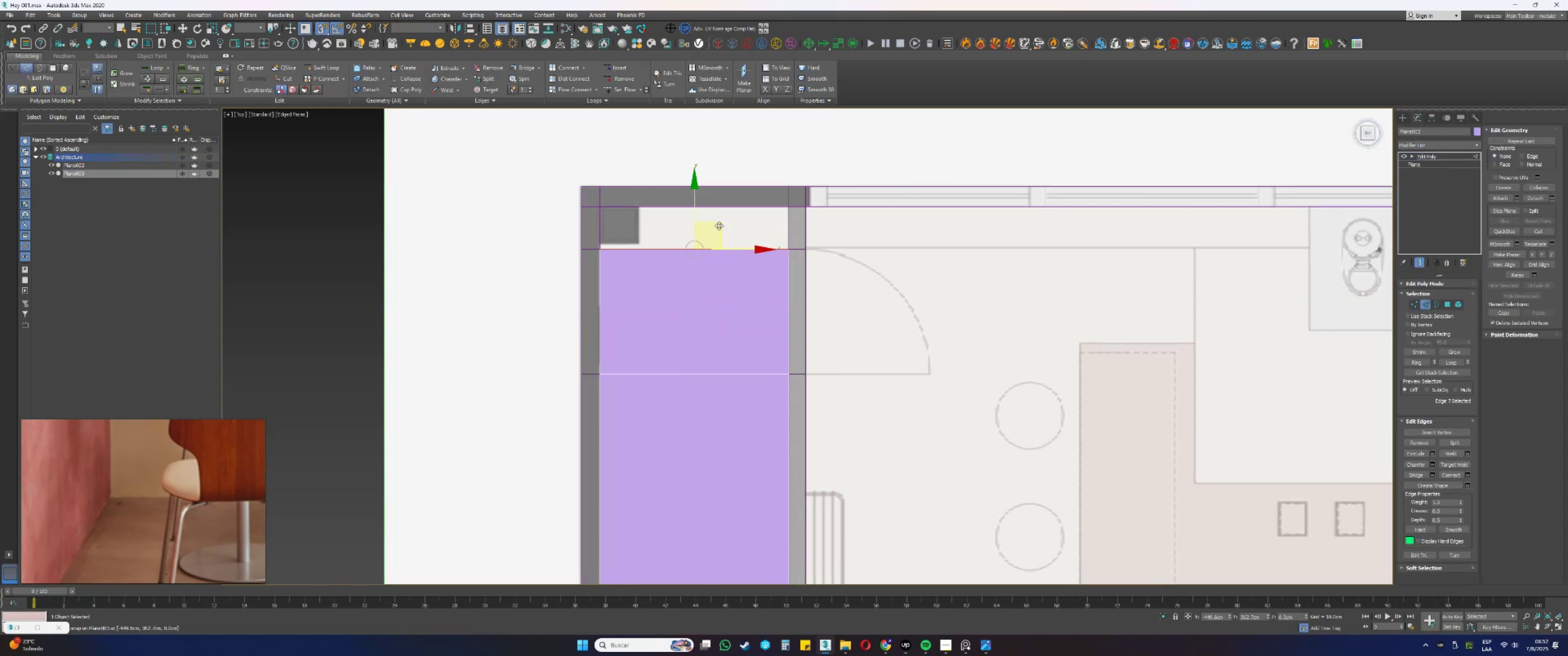 
hold_key(key=ShiftLeft, duration=0.93)
left_click_drag(start_coordinate=[695, 210], to_coordinate=[724, 208])
 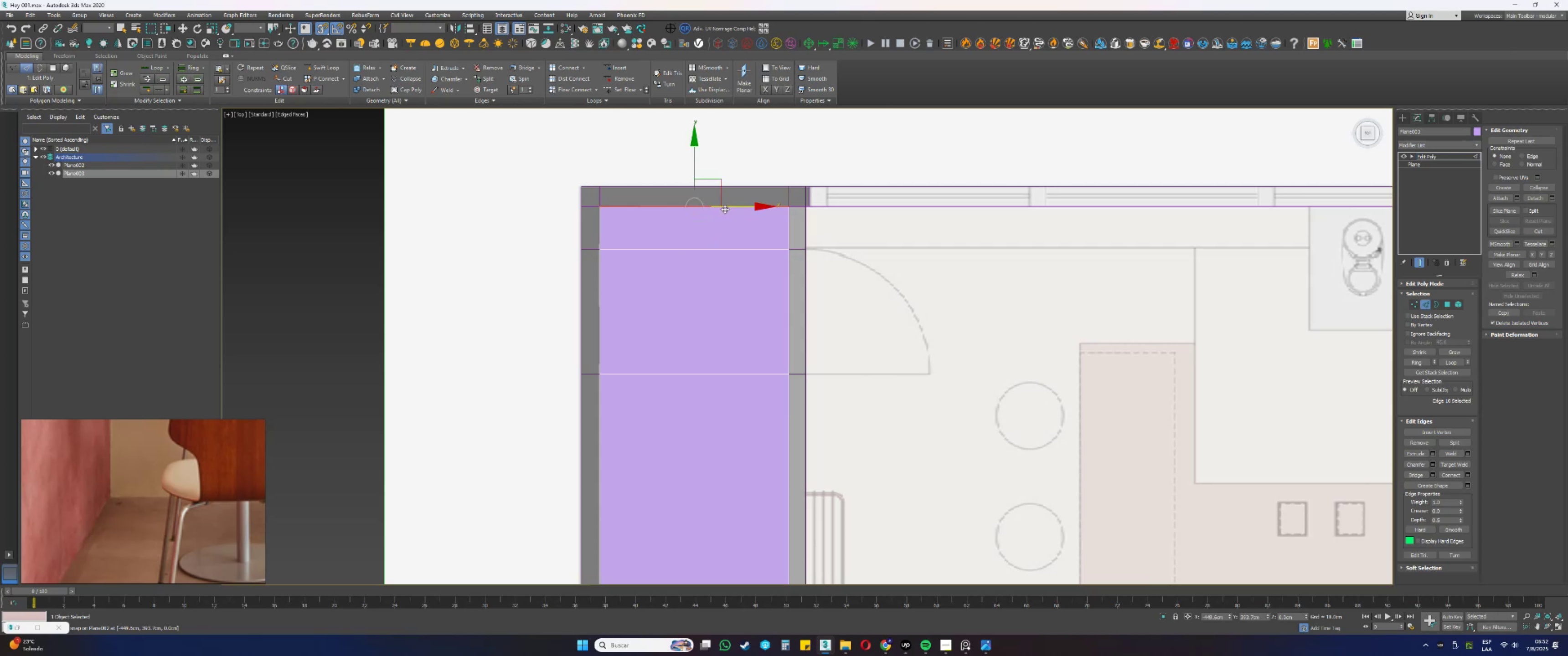 
type(sss)
 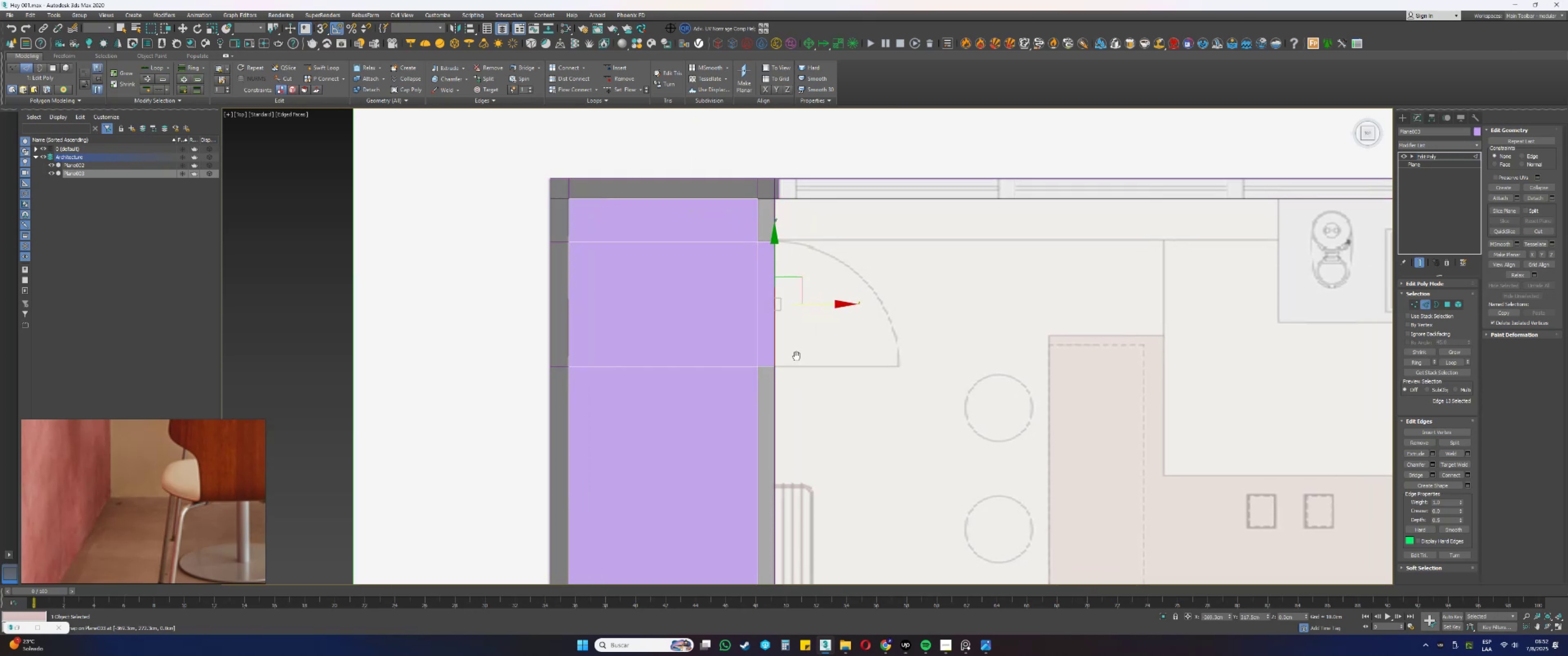 
left_click_drag(start_coordinate=[813, 311], to_coordinate=[754, 307])
 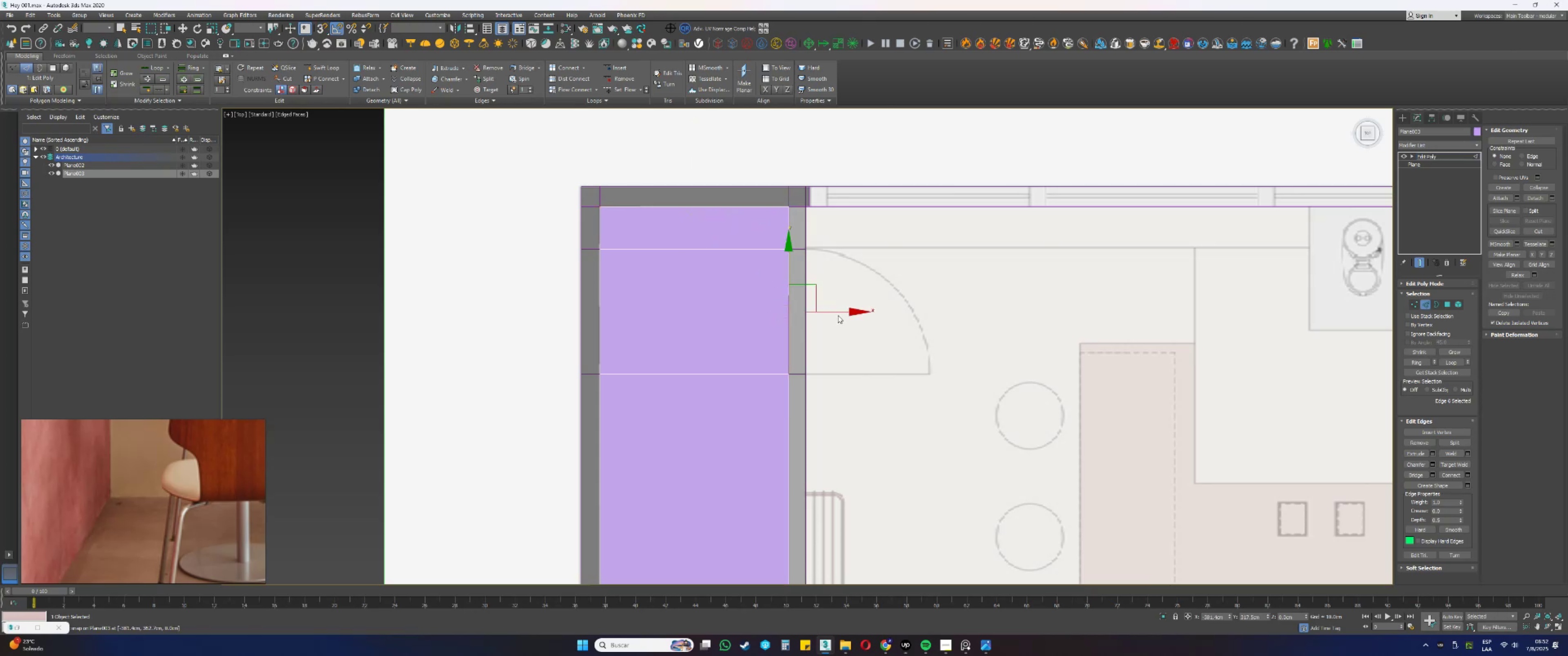 
left_click_drag(start_coordinate=[832, 313], to_coordinate=[805, 379])
 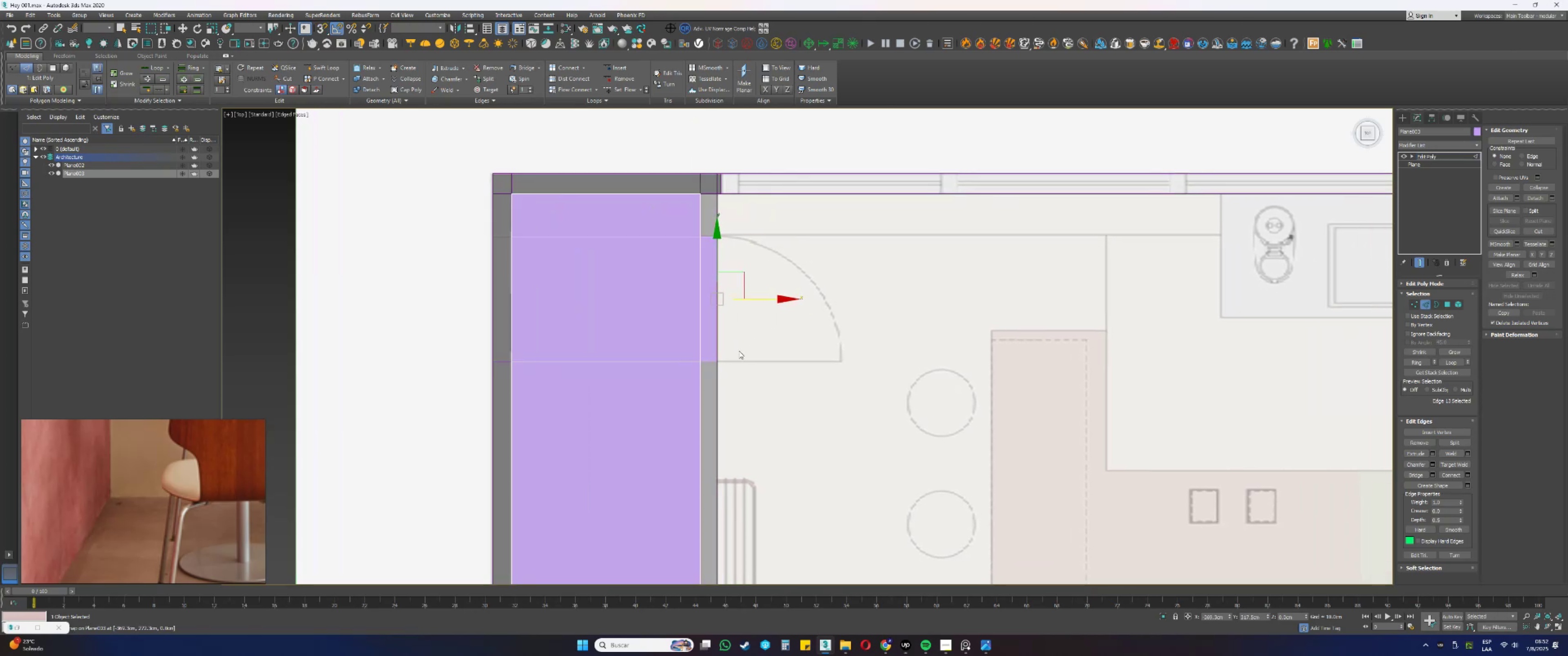 
hold_key(key=ShiftLeft, duration=0.62)
left_click_drag(start_coordinate=[760, 300], to_coordinate=[943, 291])
 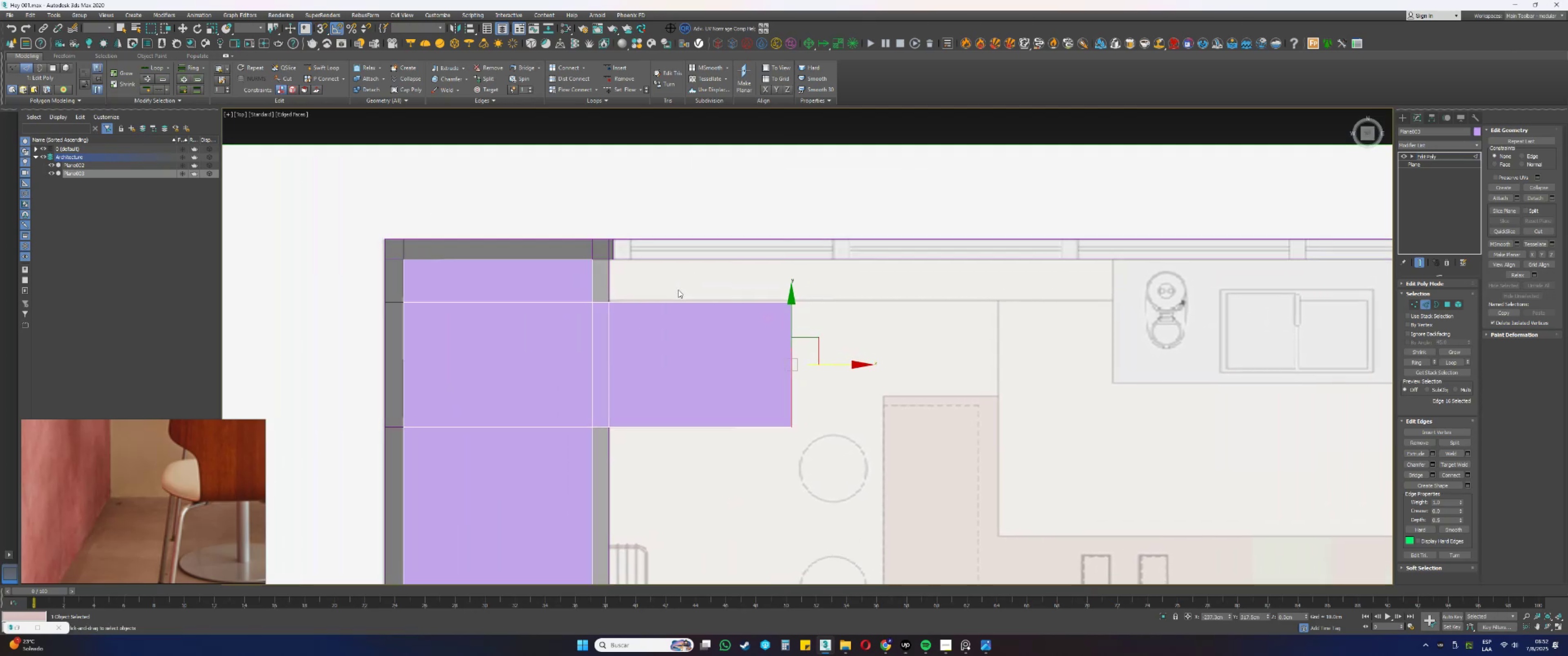 
scroll: coordinate [656, 271], scroll_direction: down, amount: 3.0
 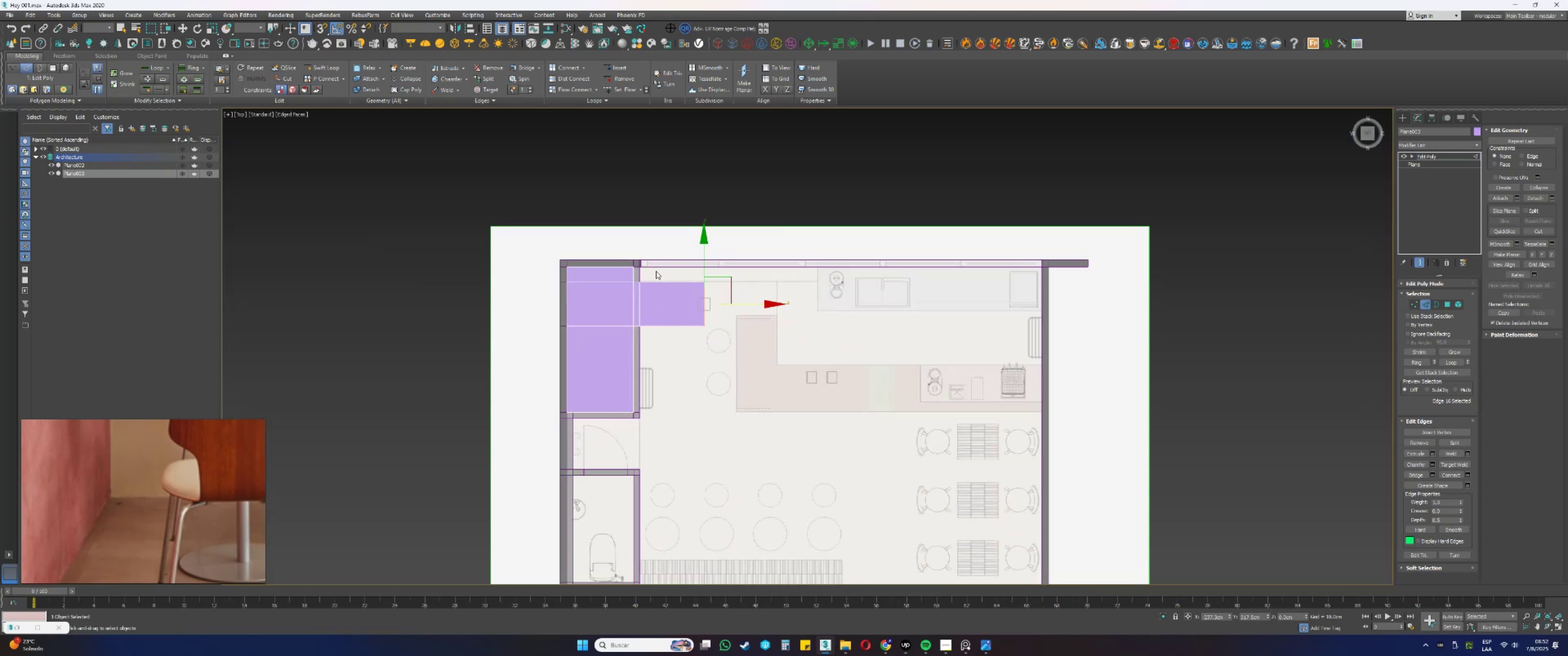 
type([F3][F3]ss)
 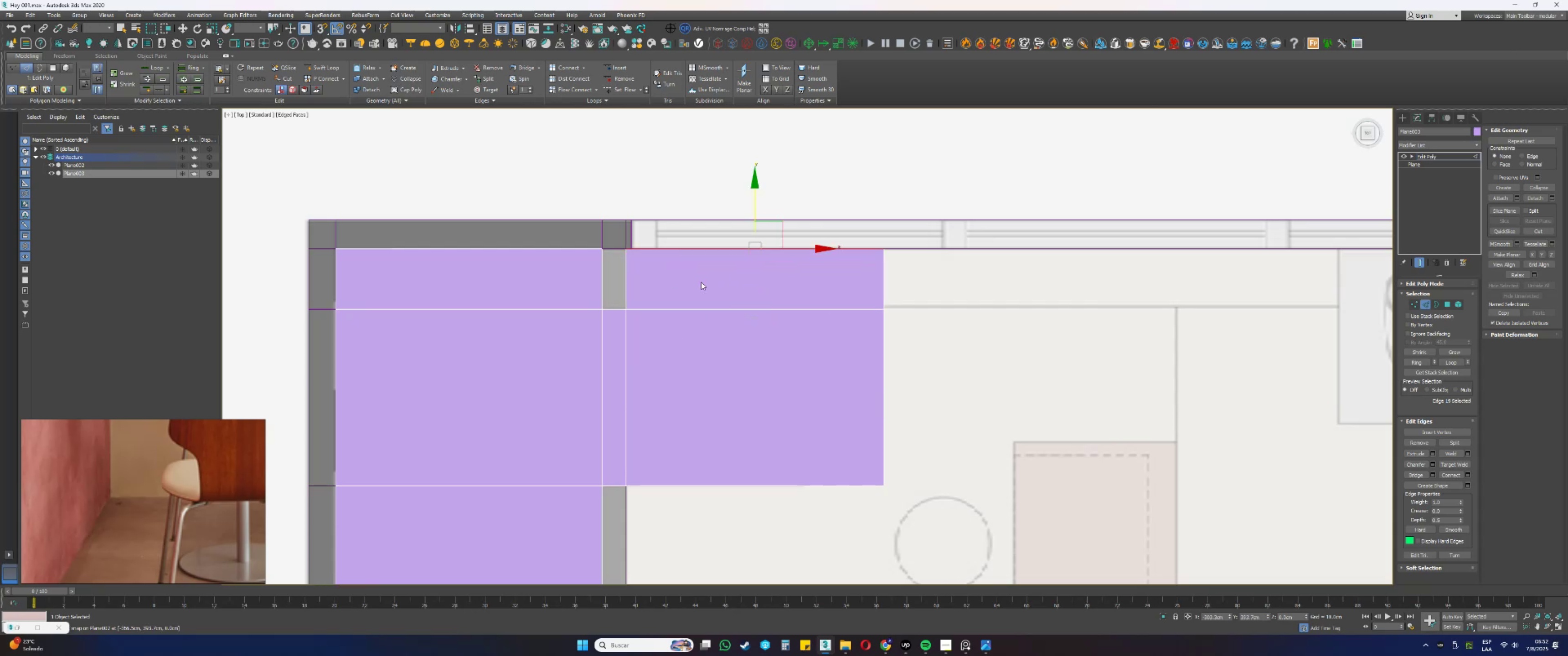 
scroll: coordinate [643, 272], scroll_direction: up, amount: 4.0
 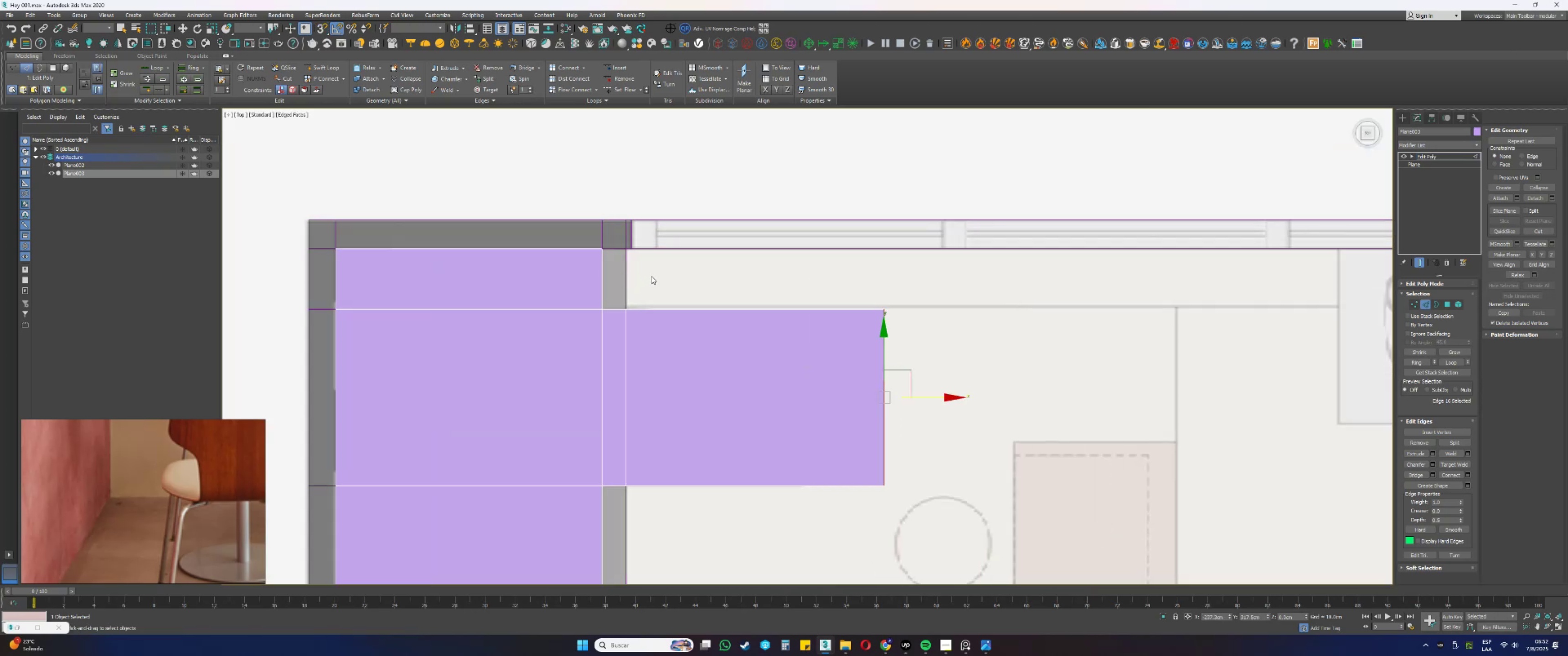 
left_click_drag(start_coordinate=[679, 279], to_coordinate=[675, 349])
 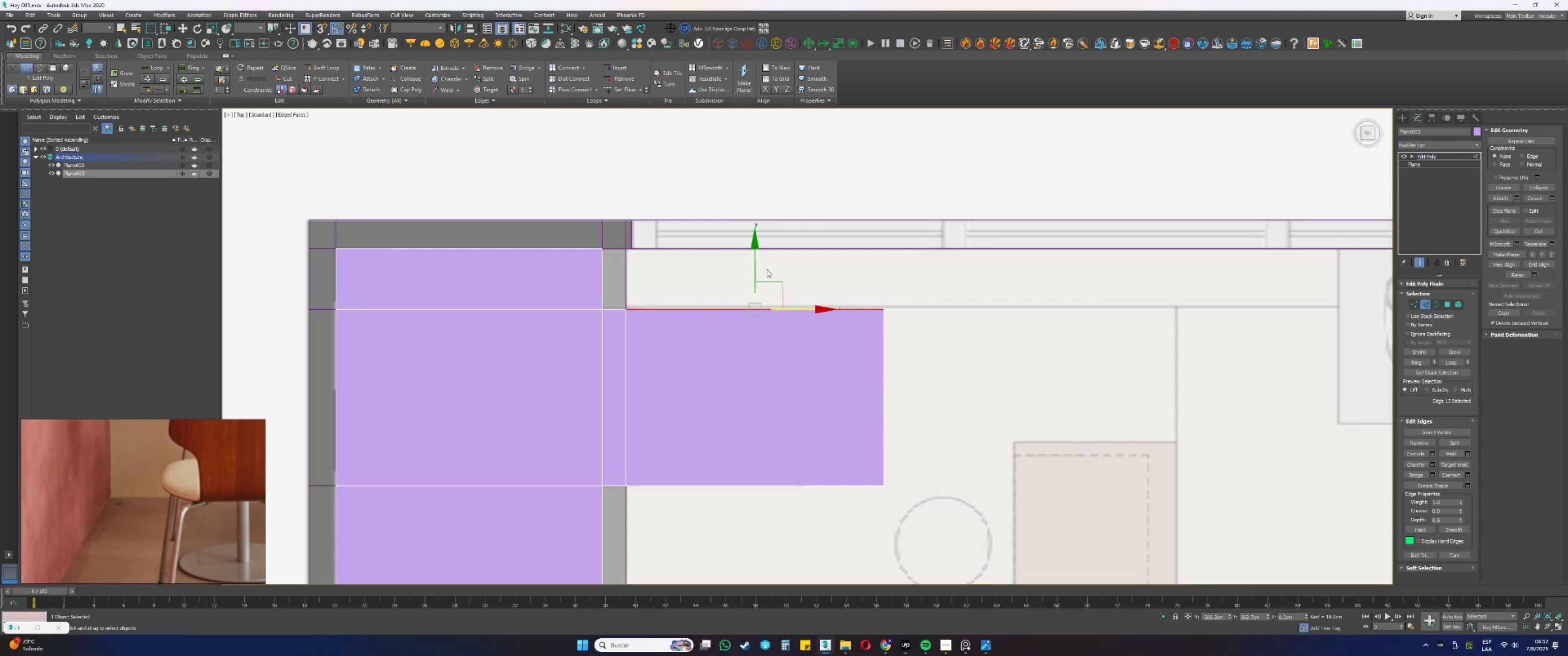 
left_click_drag(start_coordinate=[757, 268], to_coordinate=[631, 255])
 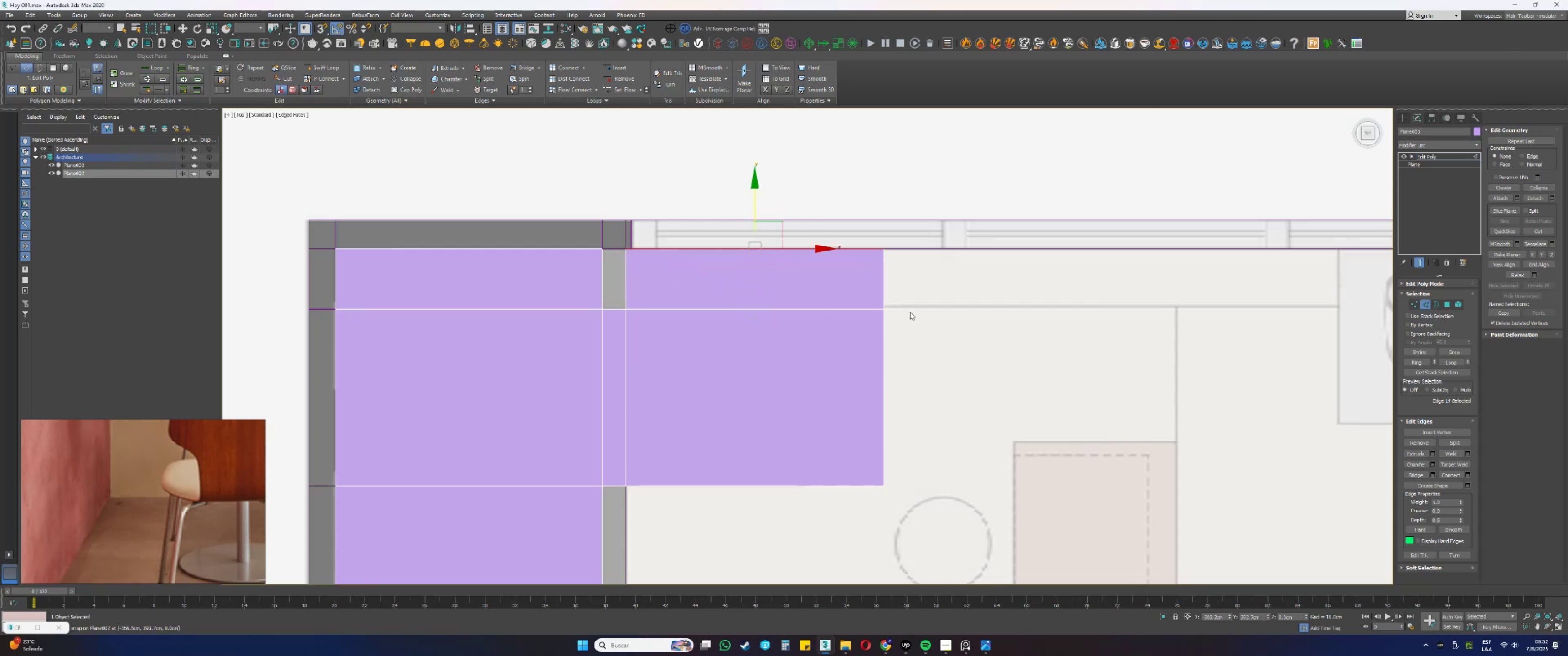 
left_click_drag(start_coordinate=[795, 280], to_coordinate=[650, 267])
 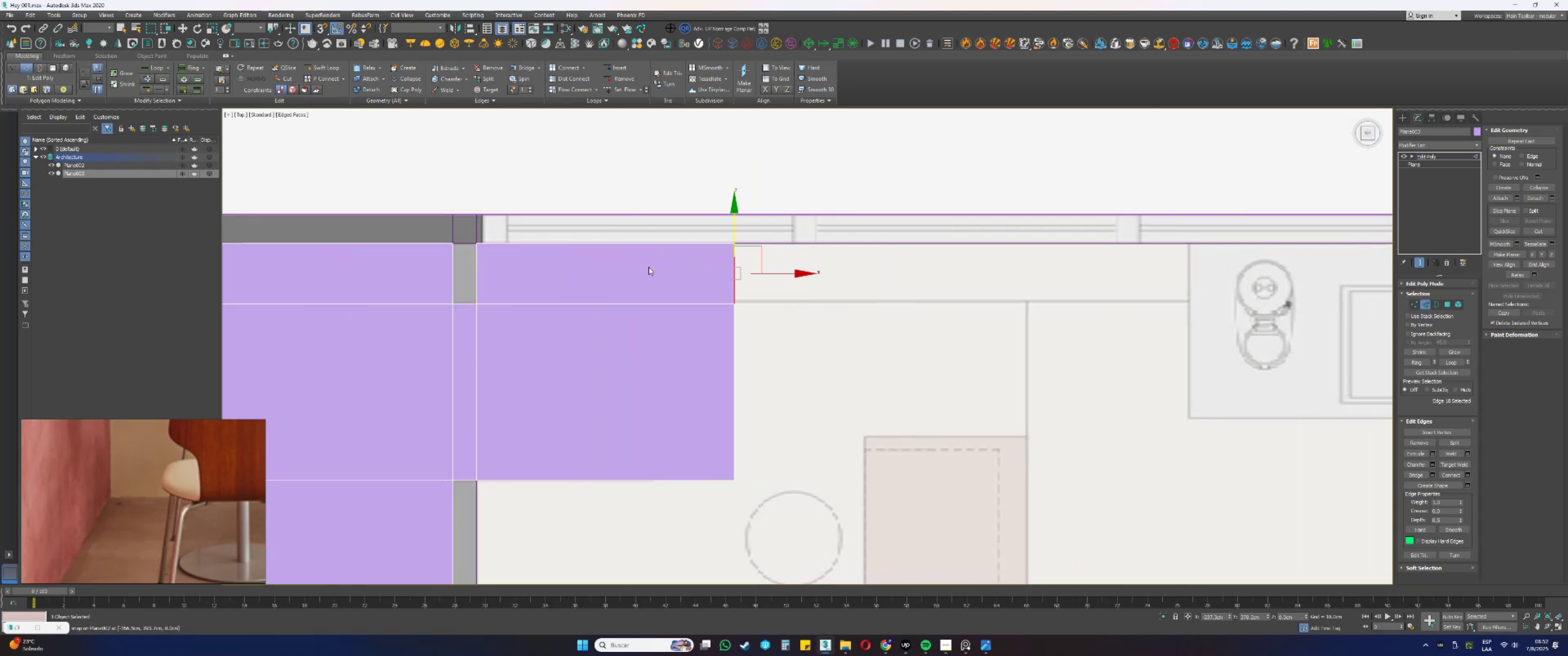 
hold_key(key=ControlLeft, duration=0.36)
left_click_drag(start_coordinate=[795, 365], to_coordinate=[676, 362])
 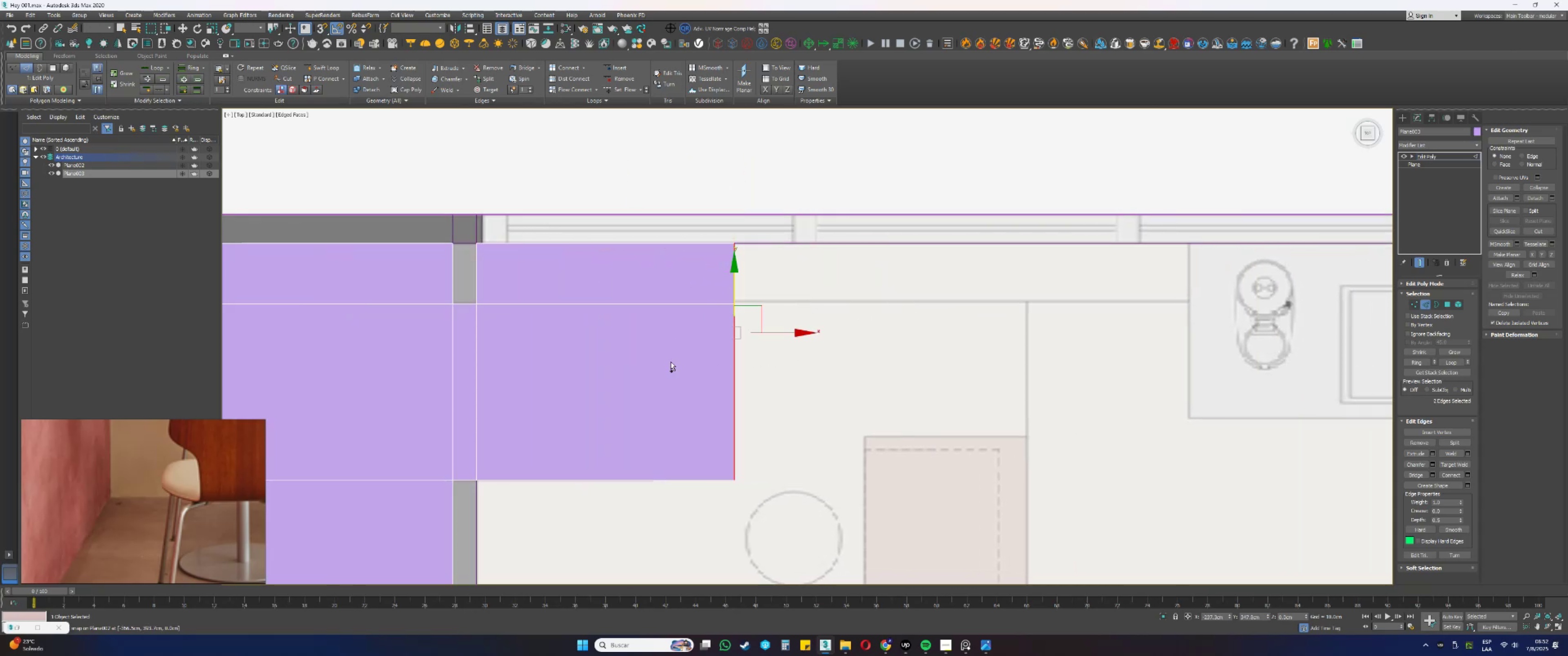 
scroll: coordinate [673, 343], scroll_direction: down, amount: 1.0
 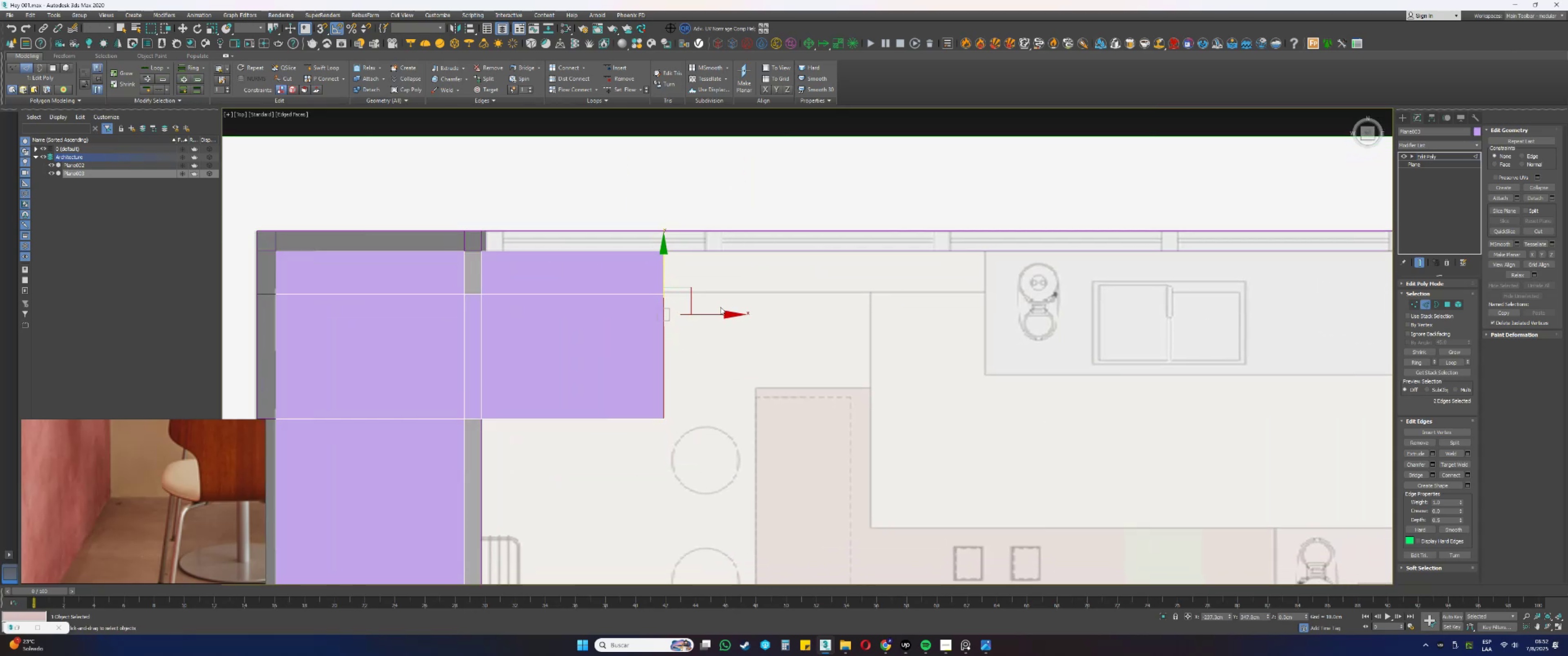 
left_click_drag(start_coordinate=[716, 315], to_coordinate=[1078, 338])
 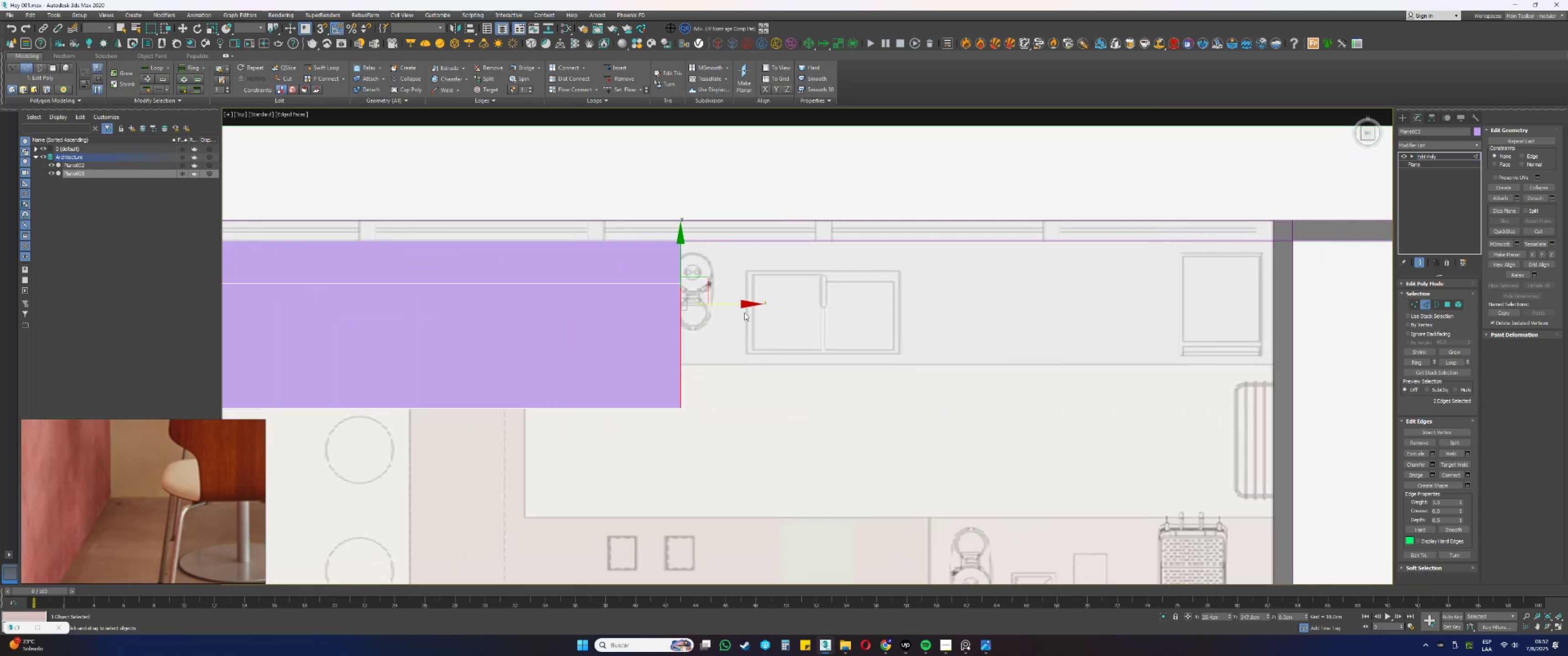 
left_click_drag(start_coordinate=[732, 302], to_coordinate=[1273, 223])
 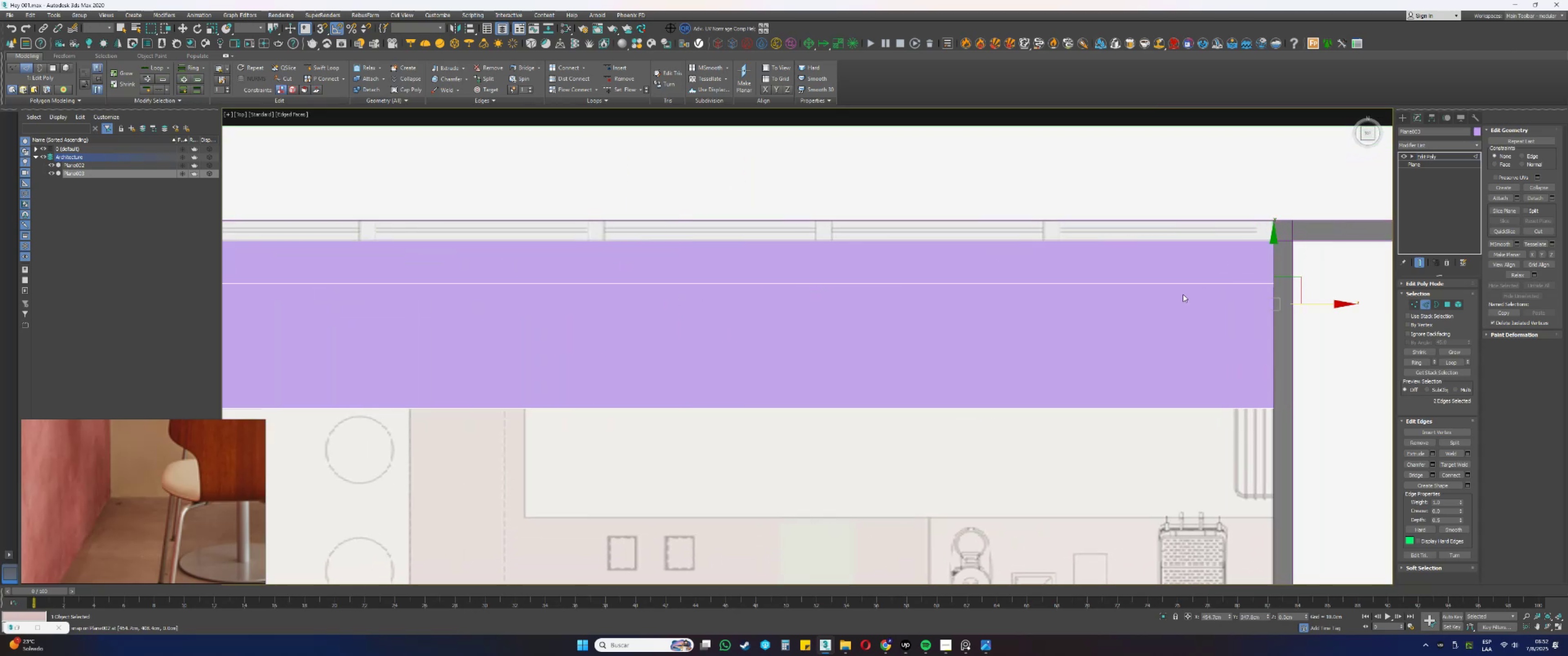 
type(ssss)
 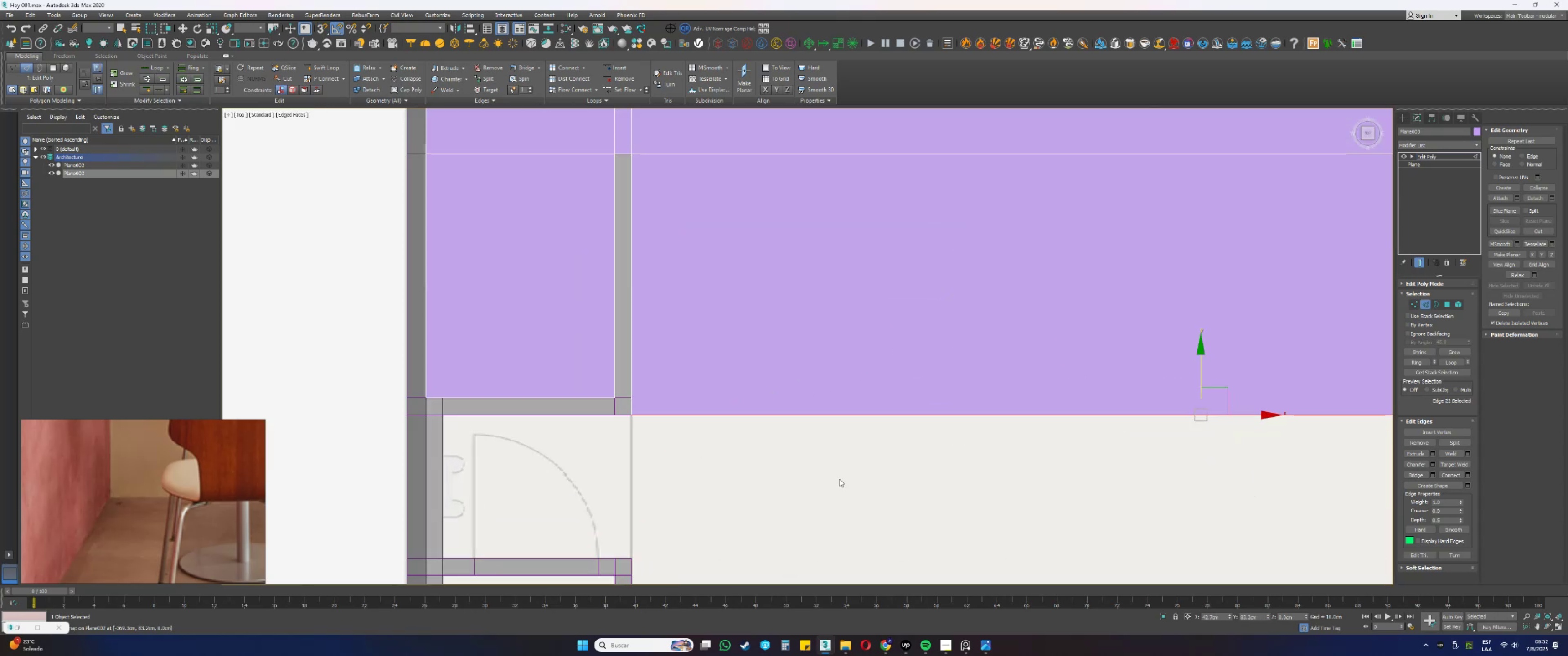 
scroll: coordinate [1183, 295], scroll_direction: down, amount: 2.0
 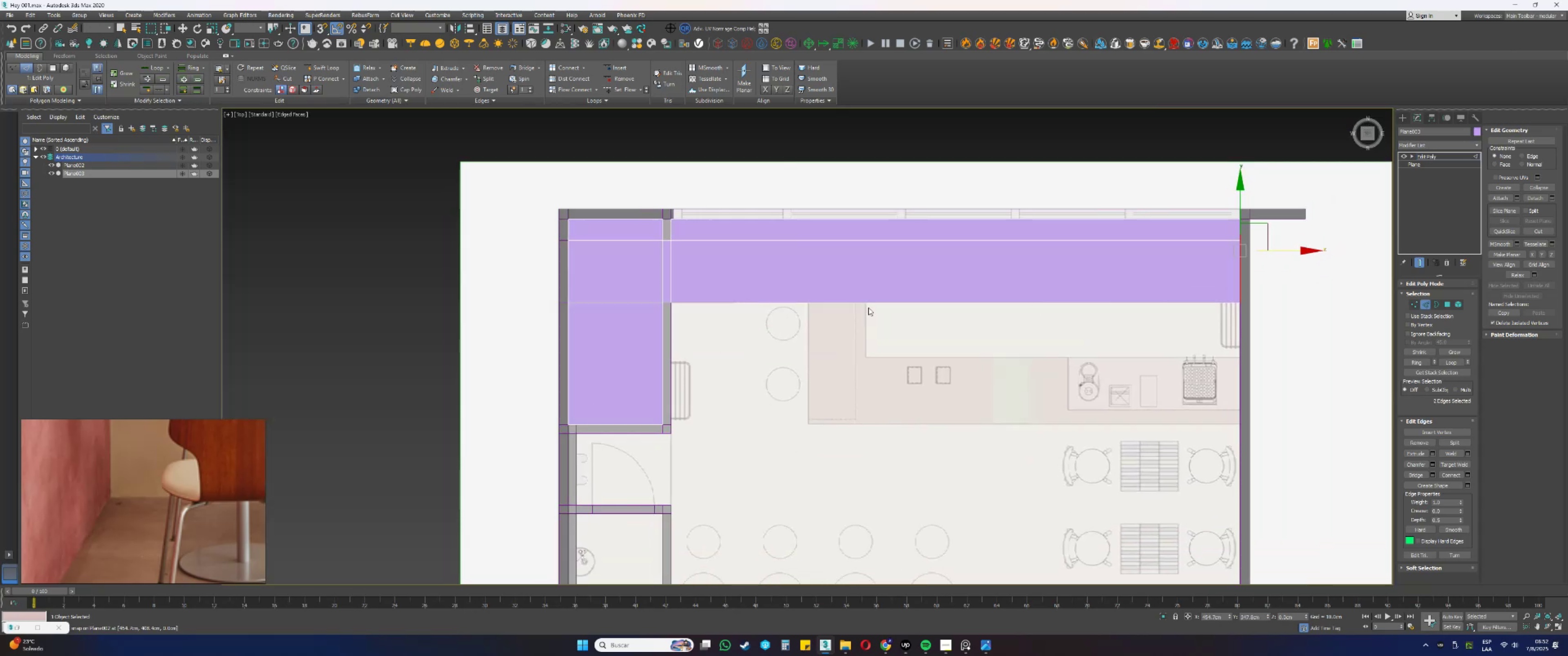 
left_click_drag(start_coordinate=[806, 323], to_coordinate=[804, 282])
 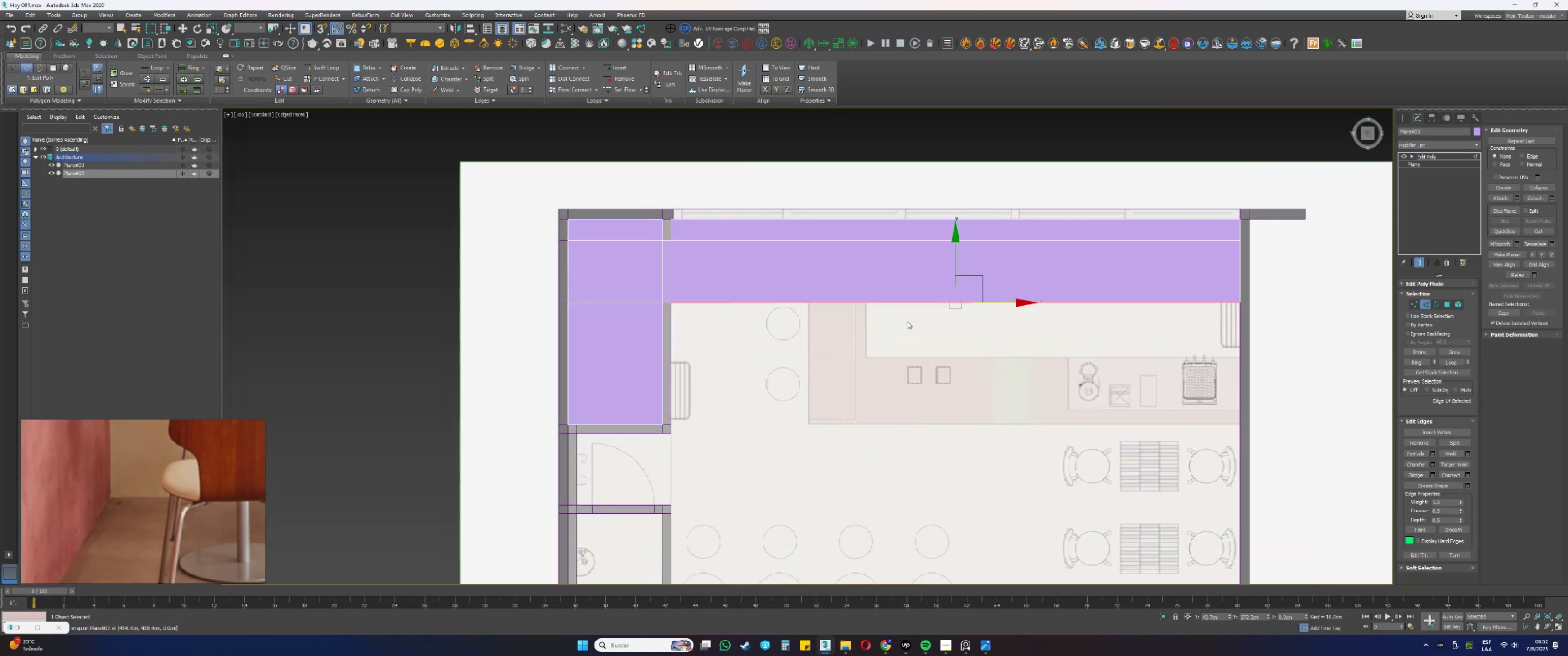 
left_click_drag(start_coordinate=[955, 253], to_coordinate=[674, 435])
 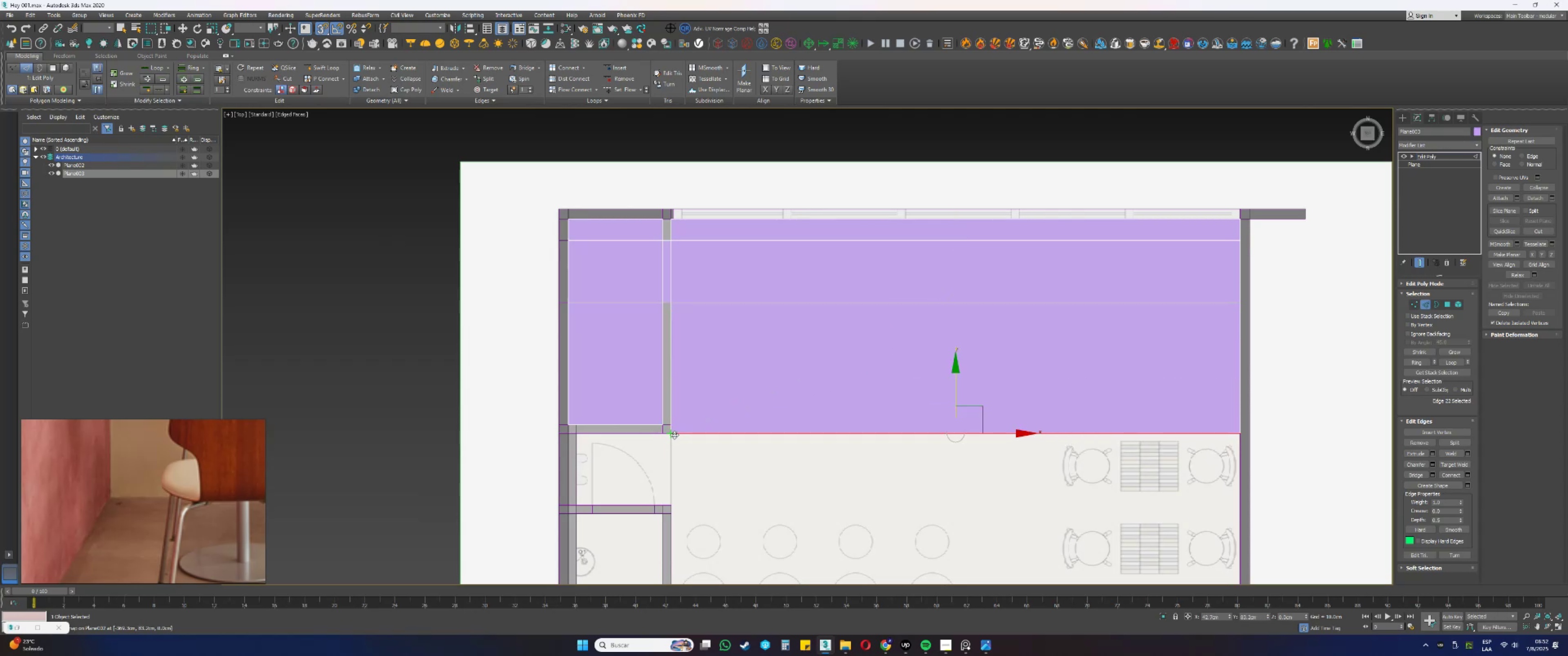 
scroll: coordinate [711, 452], scroll_direction: up, amount: 2.0
 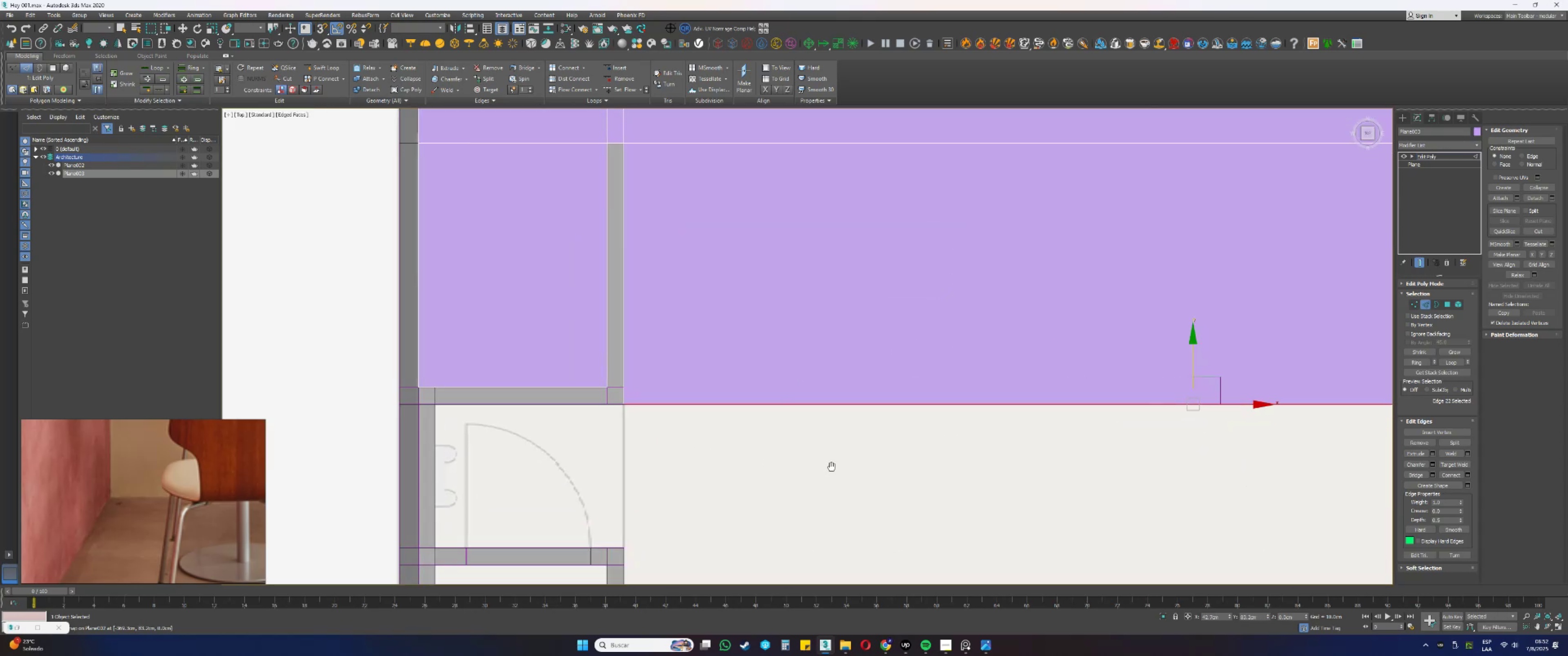 
scroll: coordinate [979, 297], scroll_direction: down, amount: 3.0
 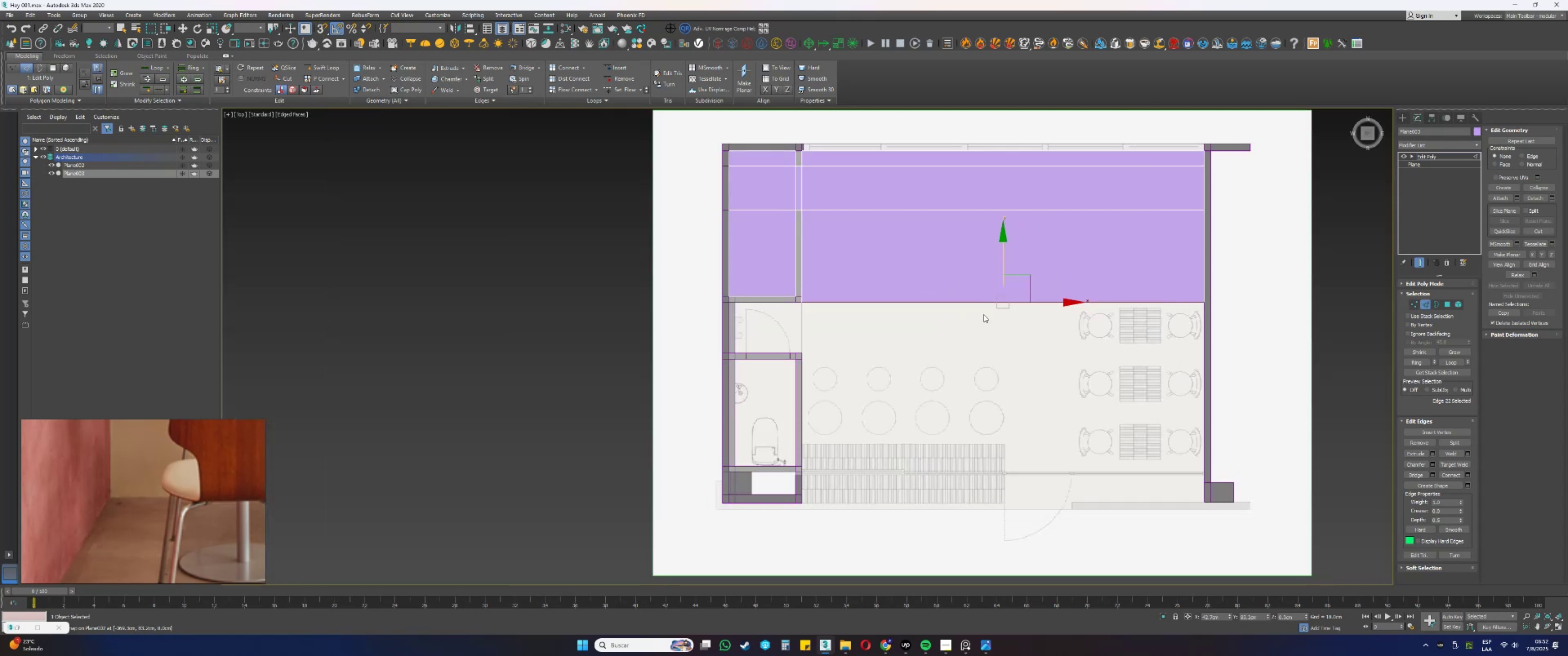 
scroll: coordinate [939, 328], scroll_direction: up, amount: 1.0
 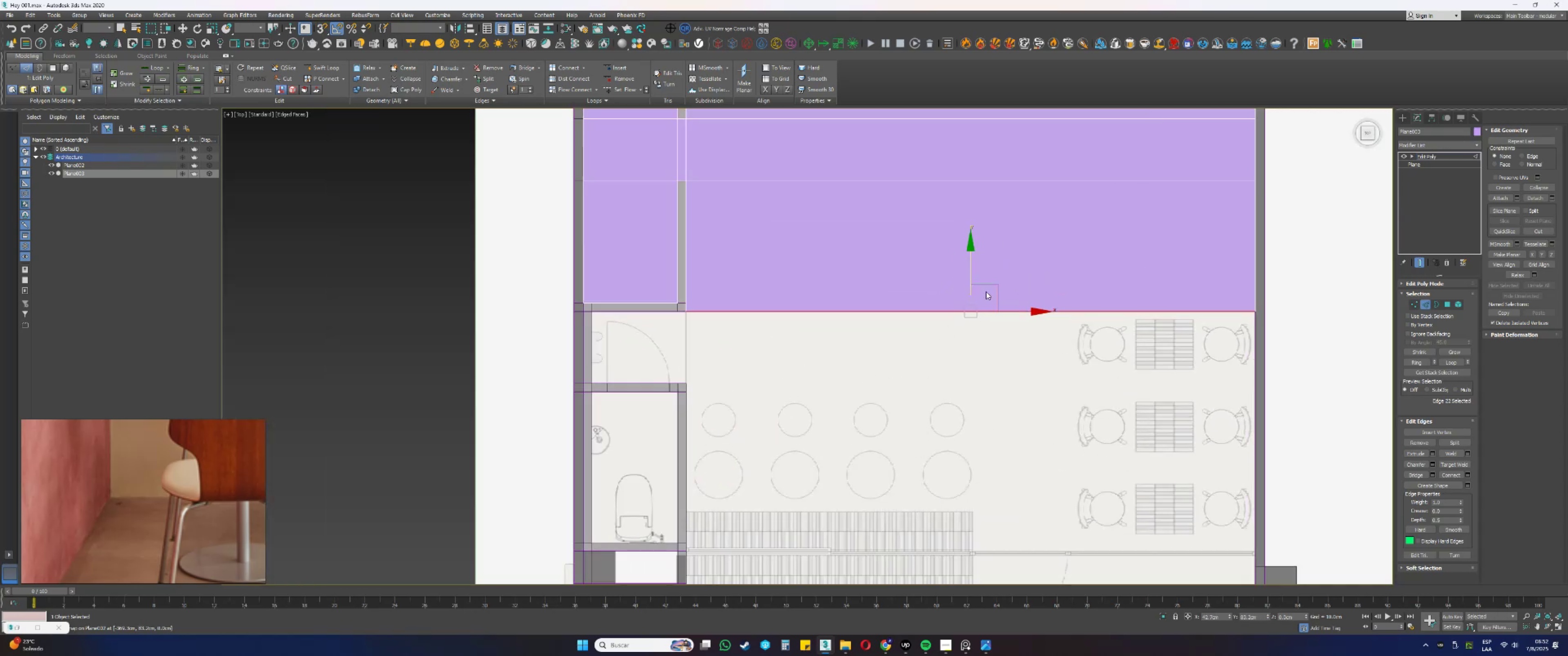 
hold_key(key=ShiftLeft, duration=0.47)
left_click_drag(start_coordinate=[970, 264], to_coordinate=[689, 383])
 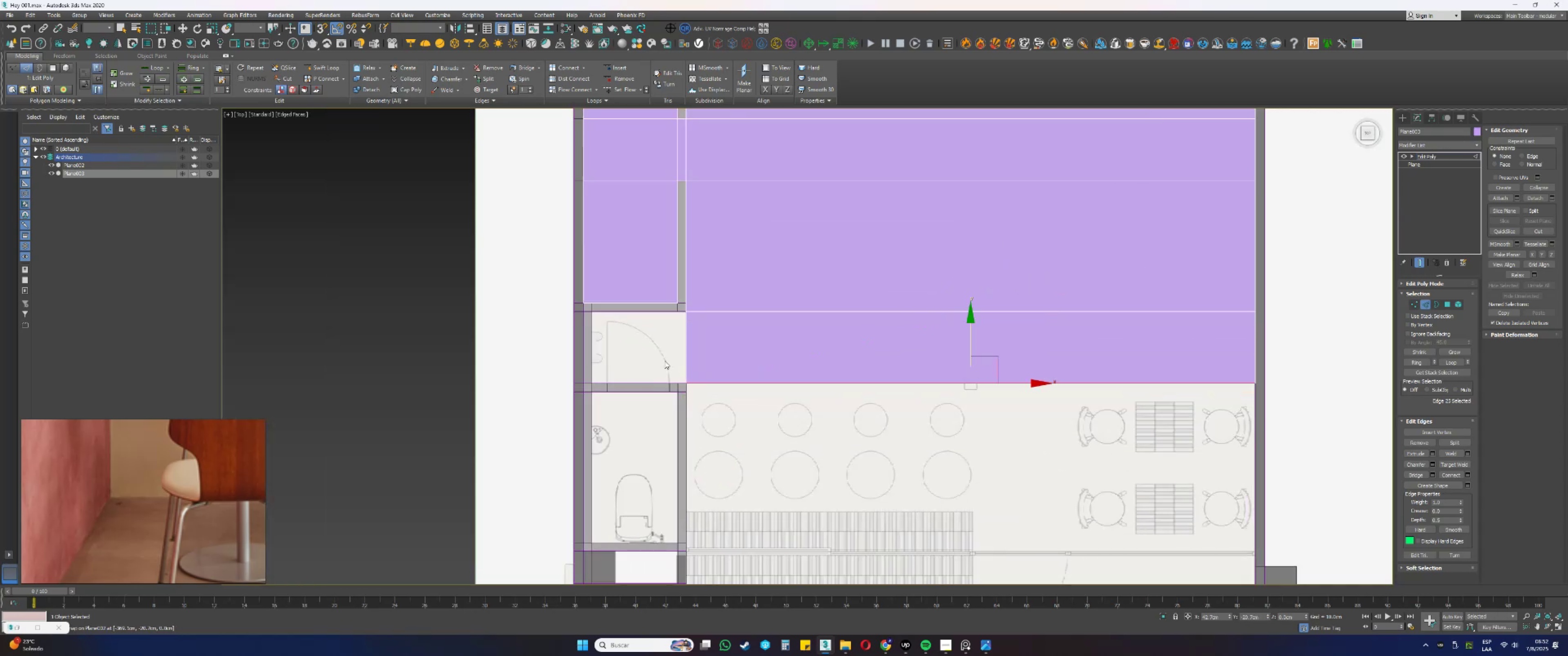 
type(ssssss)
 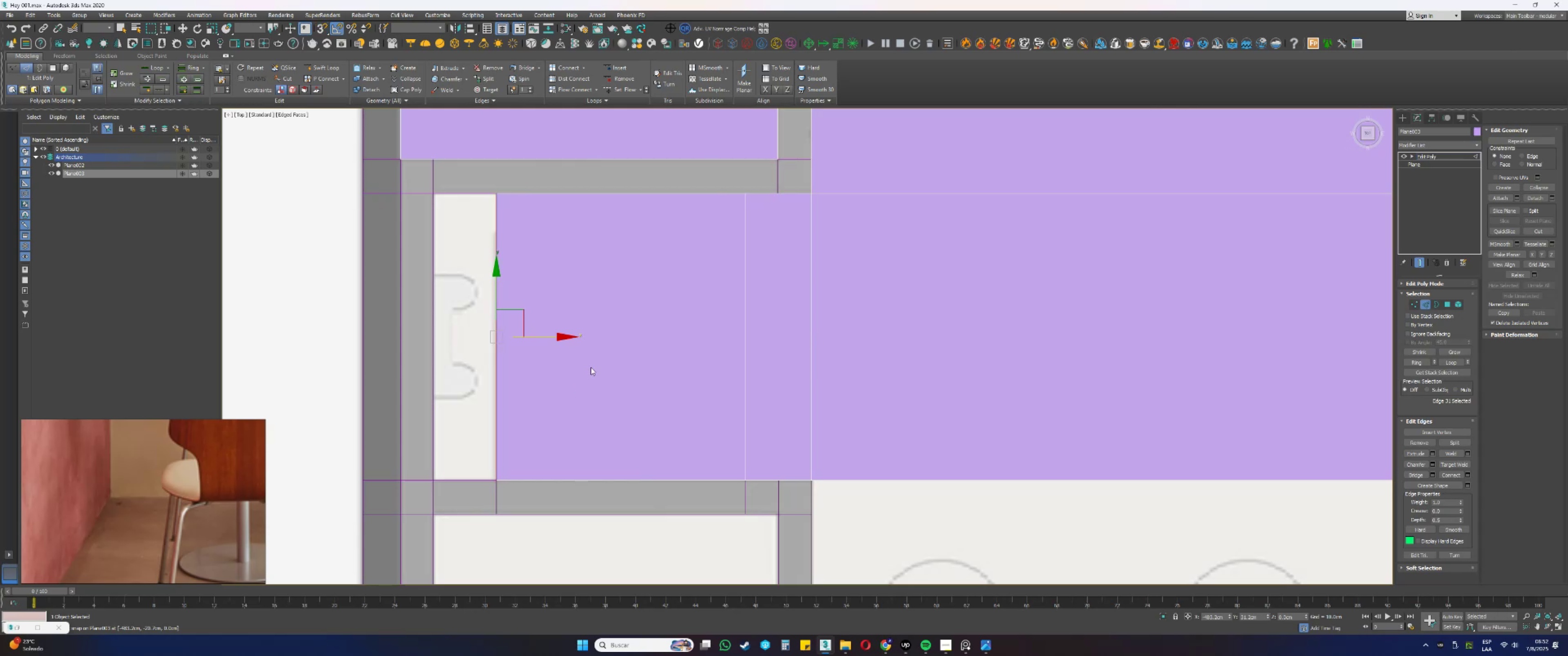 
scroll: coordinate [657, 348], scroll_direction: up, amount: 4.0
 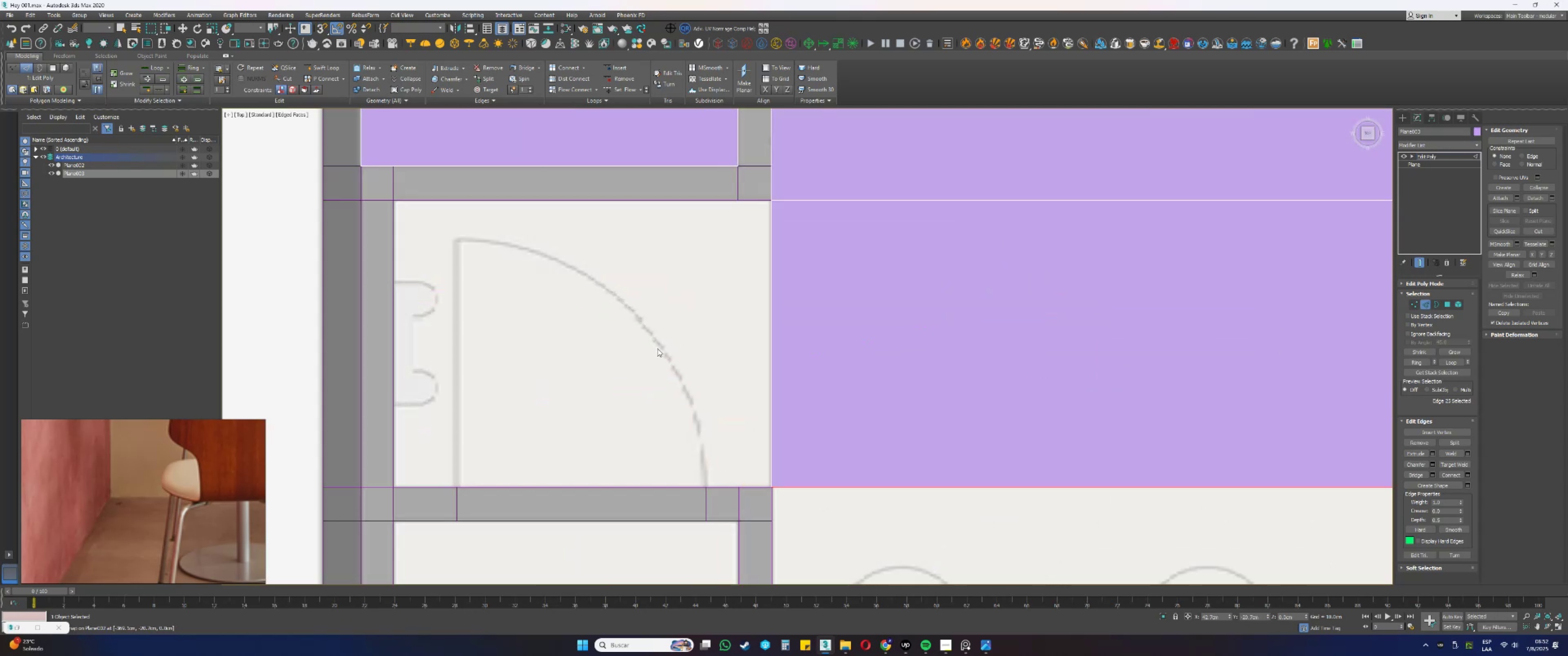 
left_click_drag(start_coordinate=[691, 351], to_coordinate=[877, 358])
 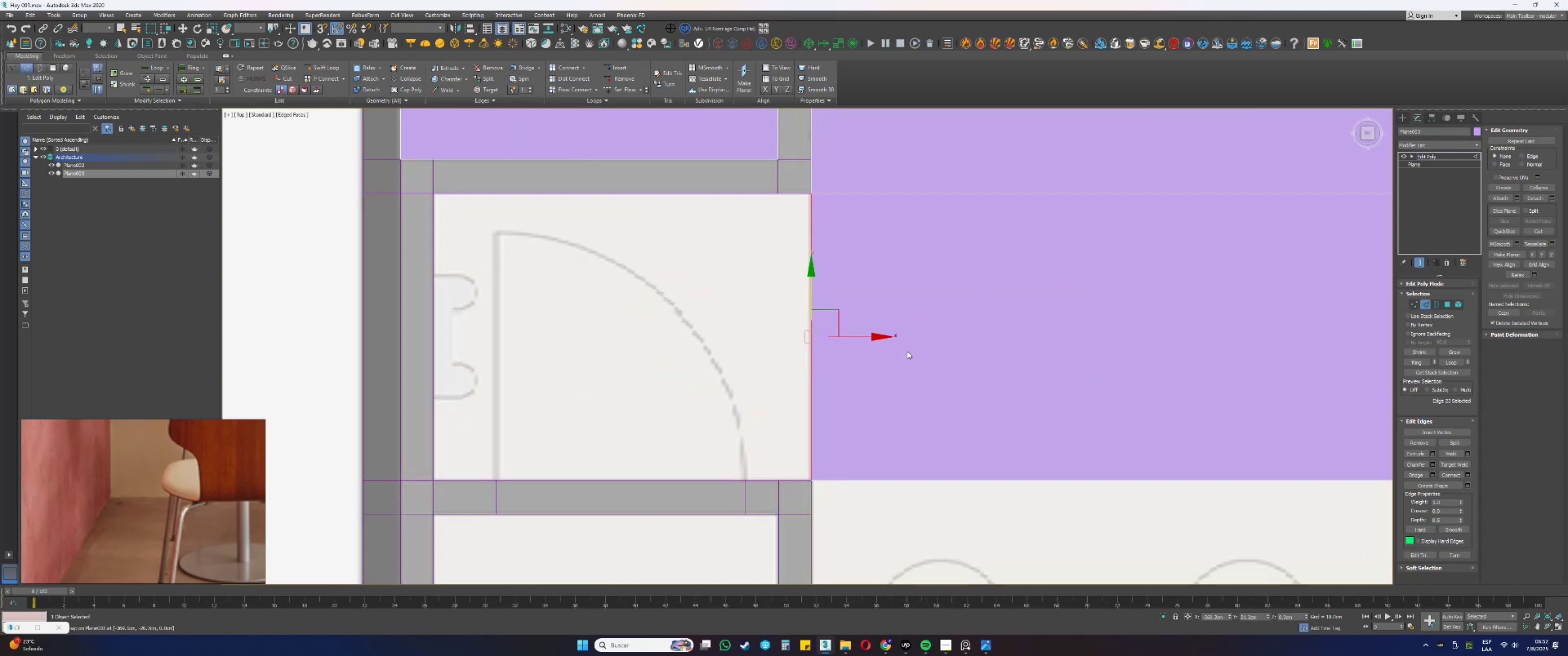 
left_click_drag(start_coordinate=[857, 336], to_coordinate=[743, 475])
 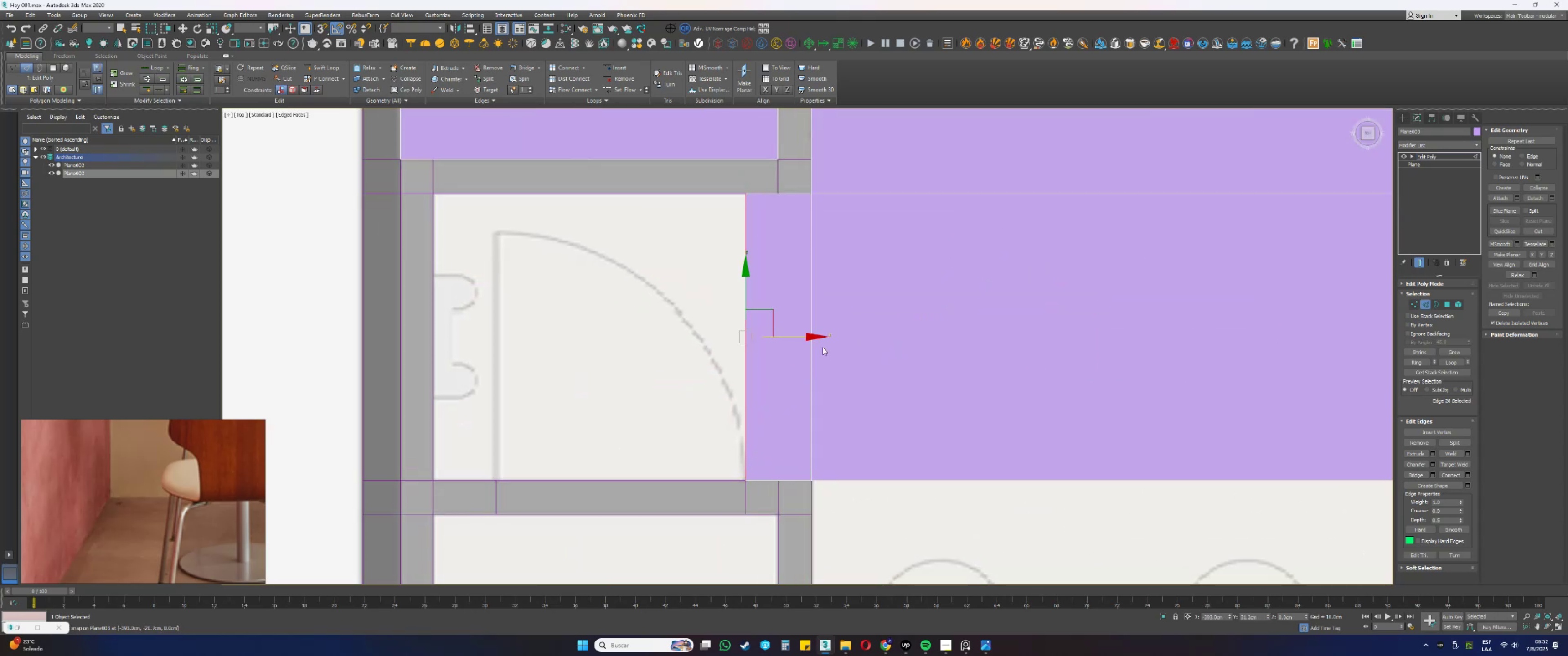 
left_click_drag(start_coordinate=[796, 336], to_coordinate=[495, 482])
 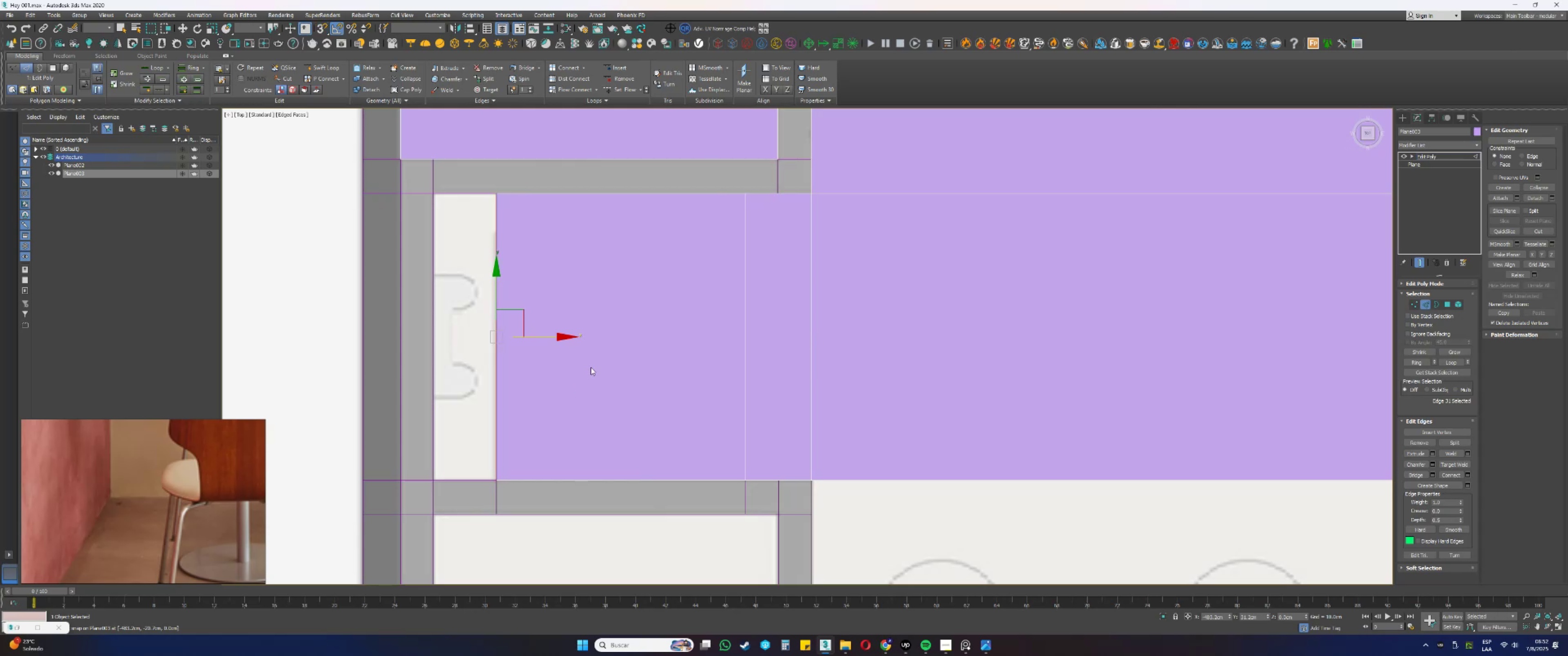 
hold_key(key=ShiftLeft, duration=0.93)
left_click([543, 340])
 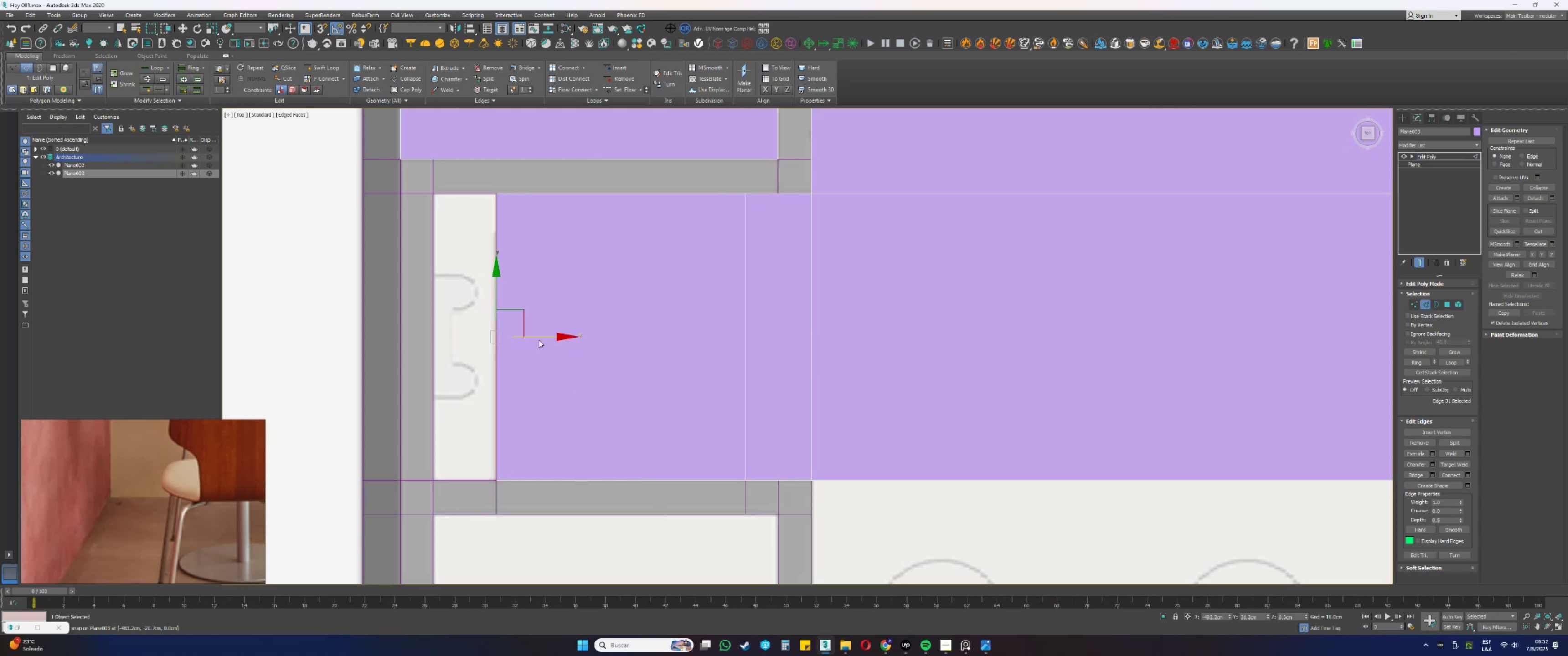 
left_click_drag(start_coordinate=[532, 337], to_coordinate=[434, 476])
 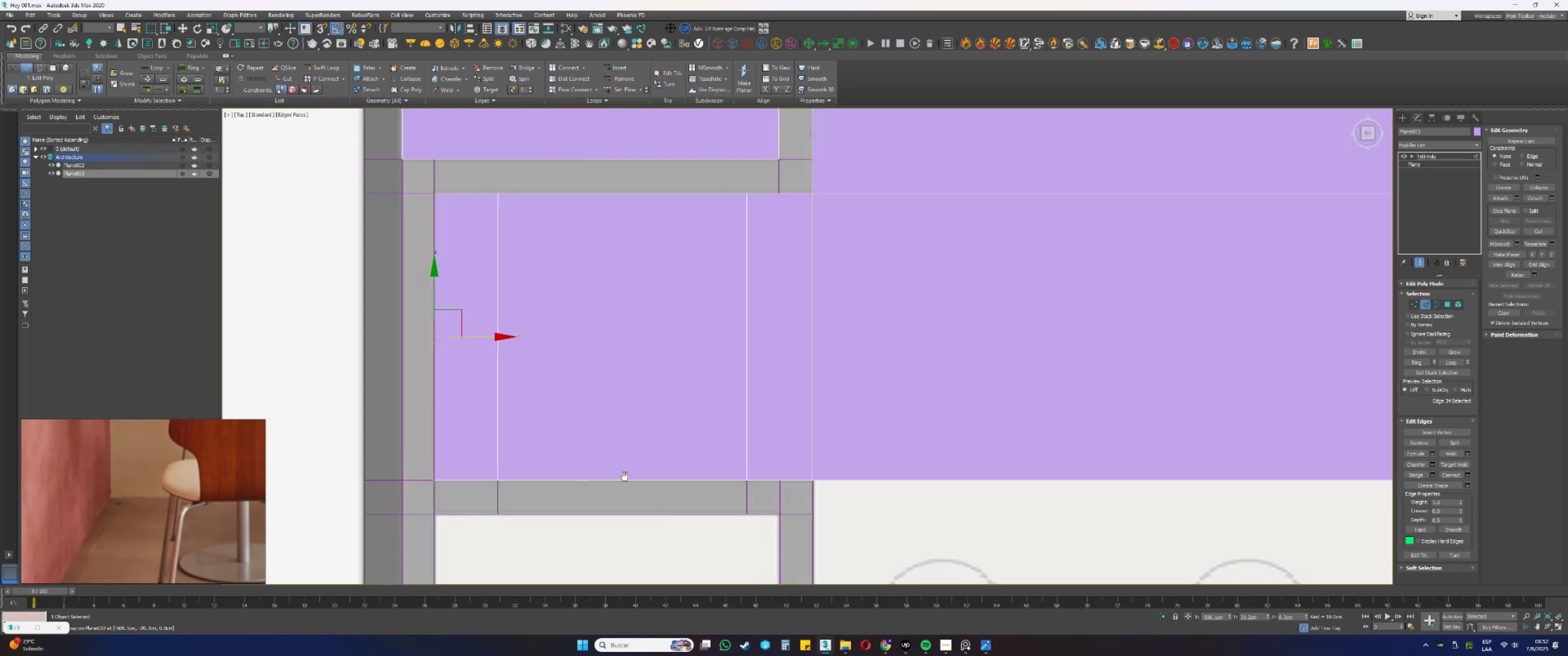 
type(ssss)
 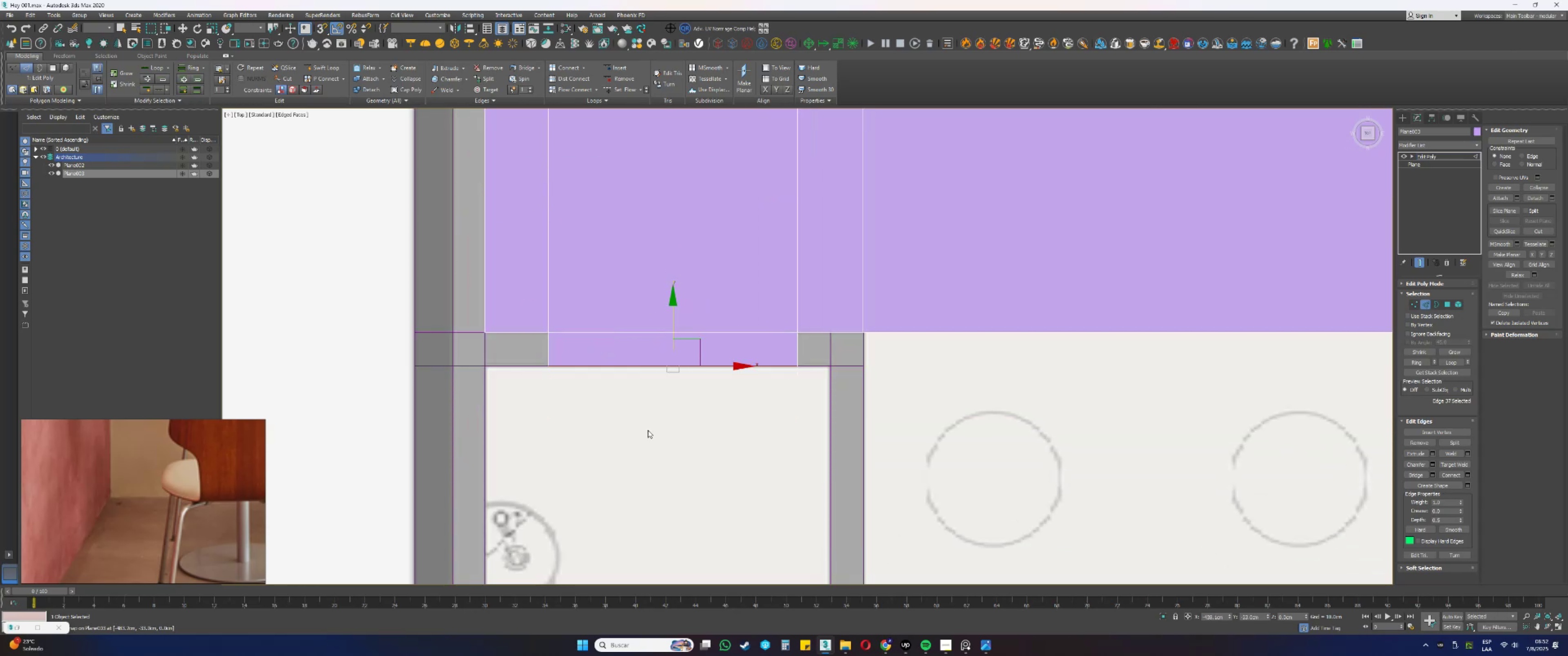 
left_click_drag(start_coordinate=[727, 374], to_coordinate=[712, 292])
 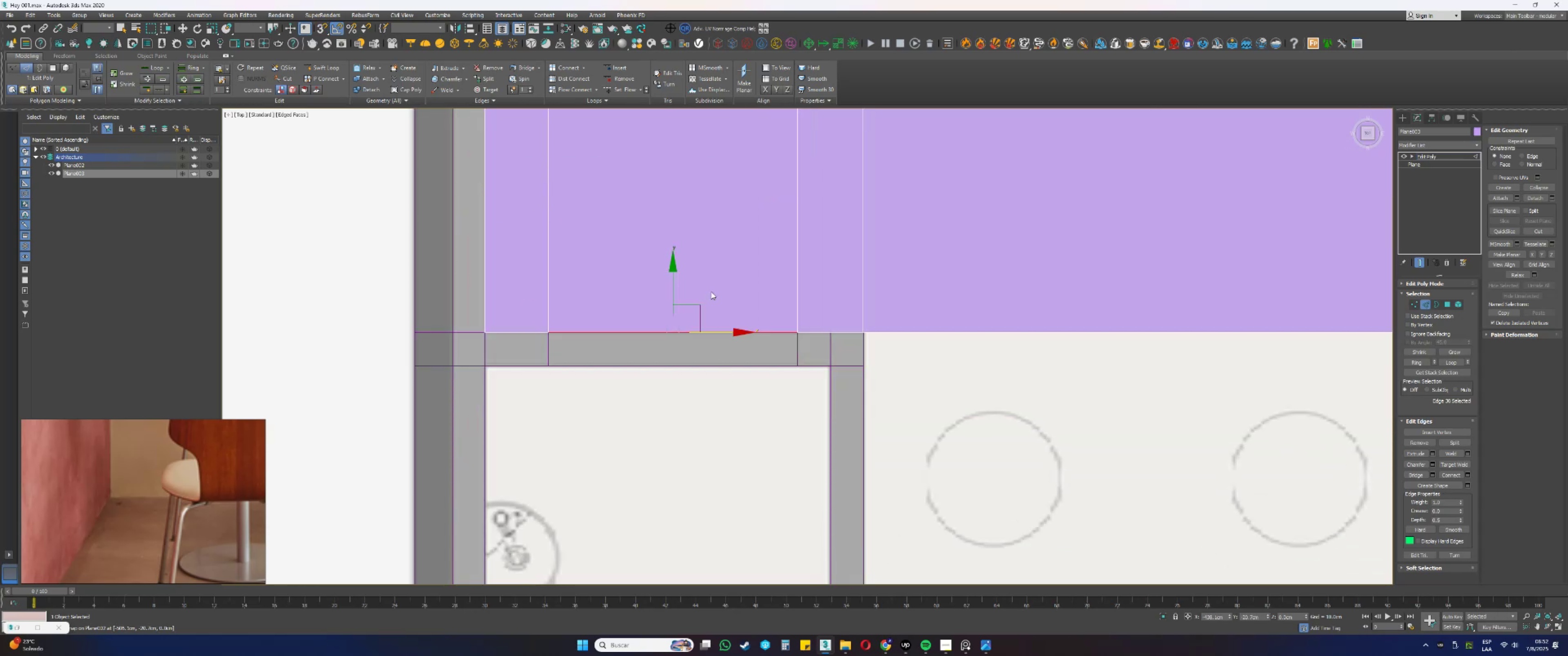 
left_click_drag(start_coordinate=[673, 284], to_coordinate=[547, 368])
 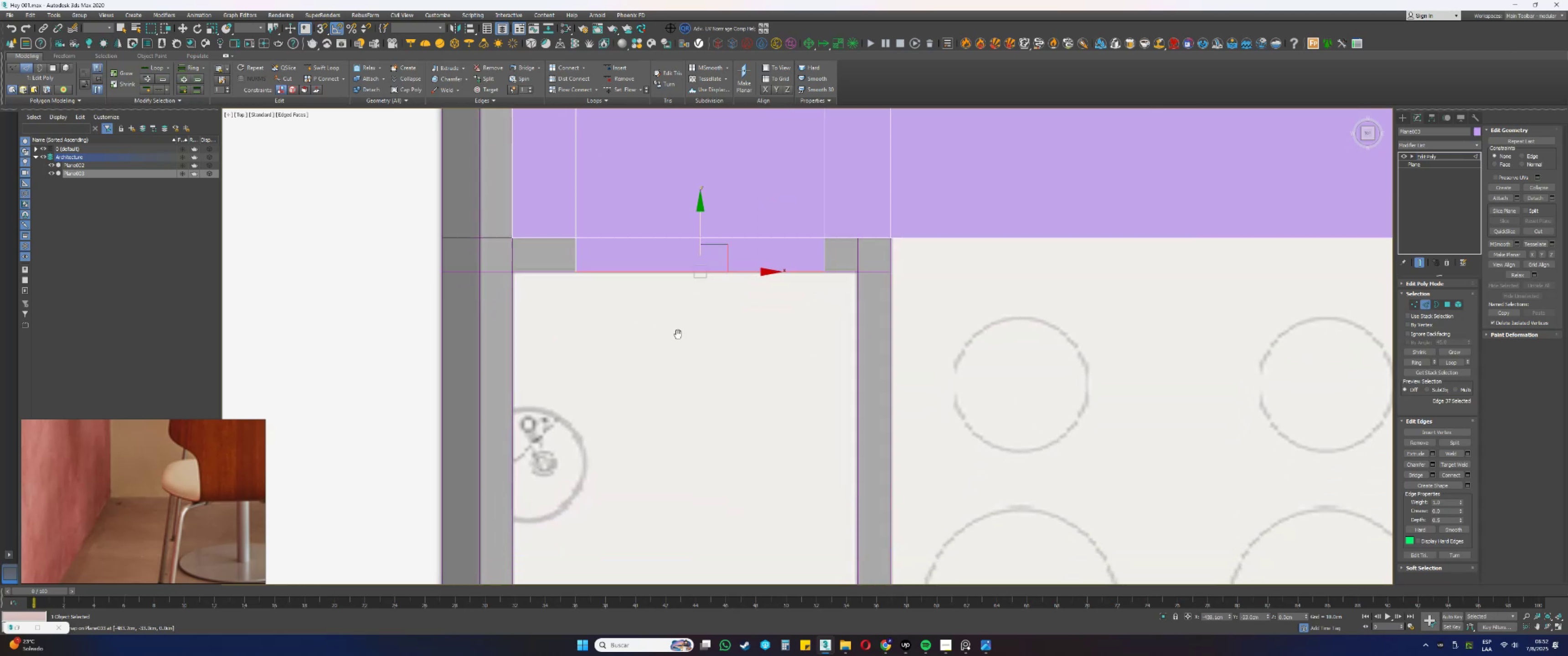 
scroll: coordinate [708, 206], scroll_direction: down, amount: 3.0
 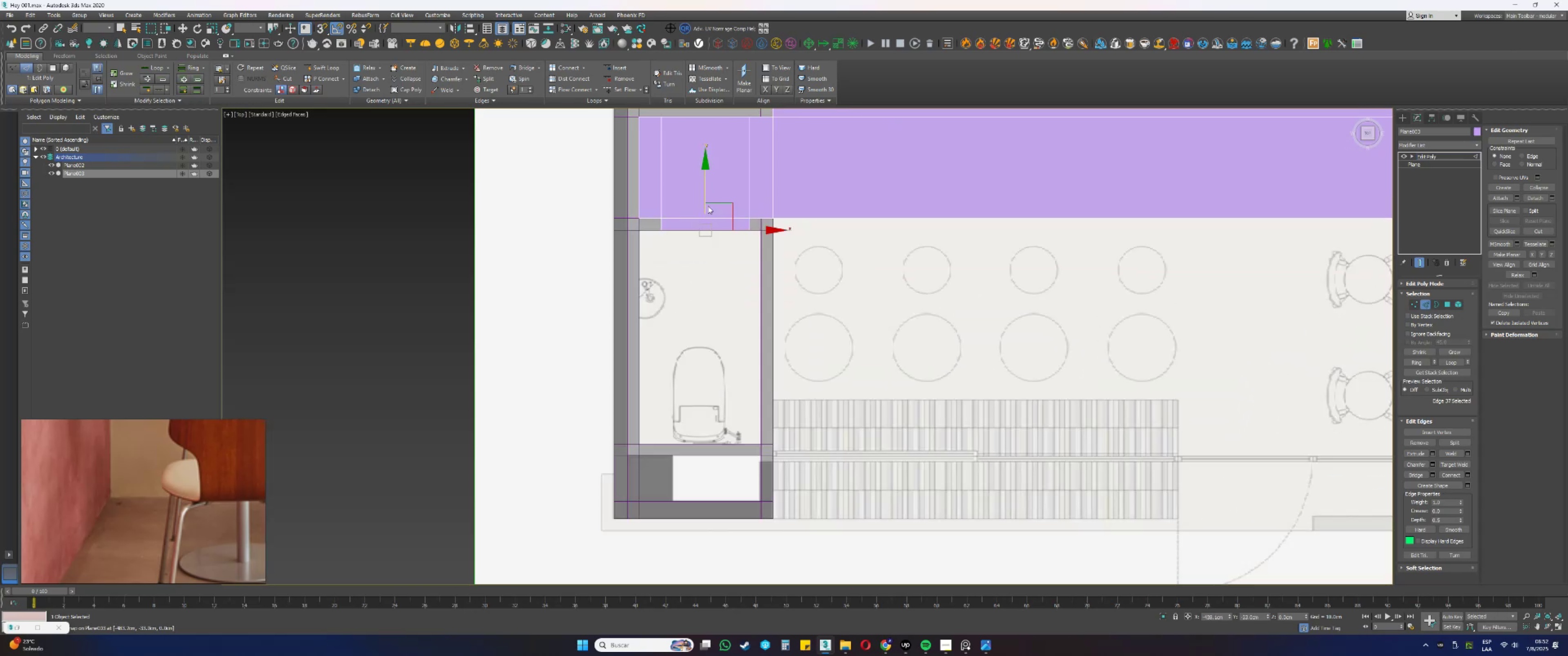 
hold_key(key=ShiftLeft, duration=0.34)
left_click_drag(start_coordinate=[707, 188], to_coordinate=[640, 437])
 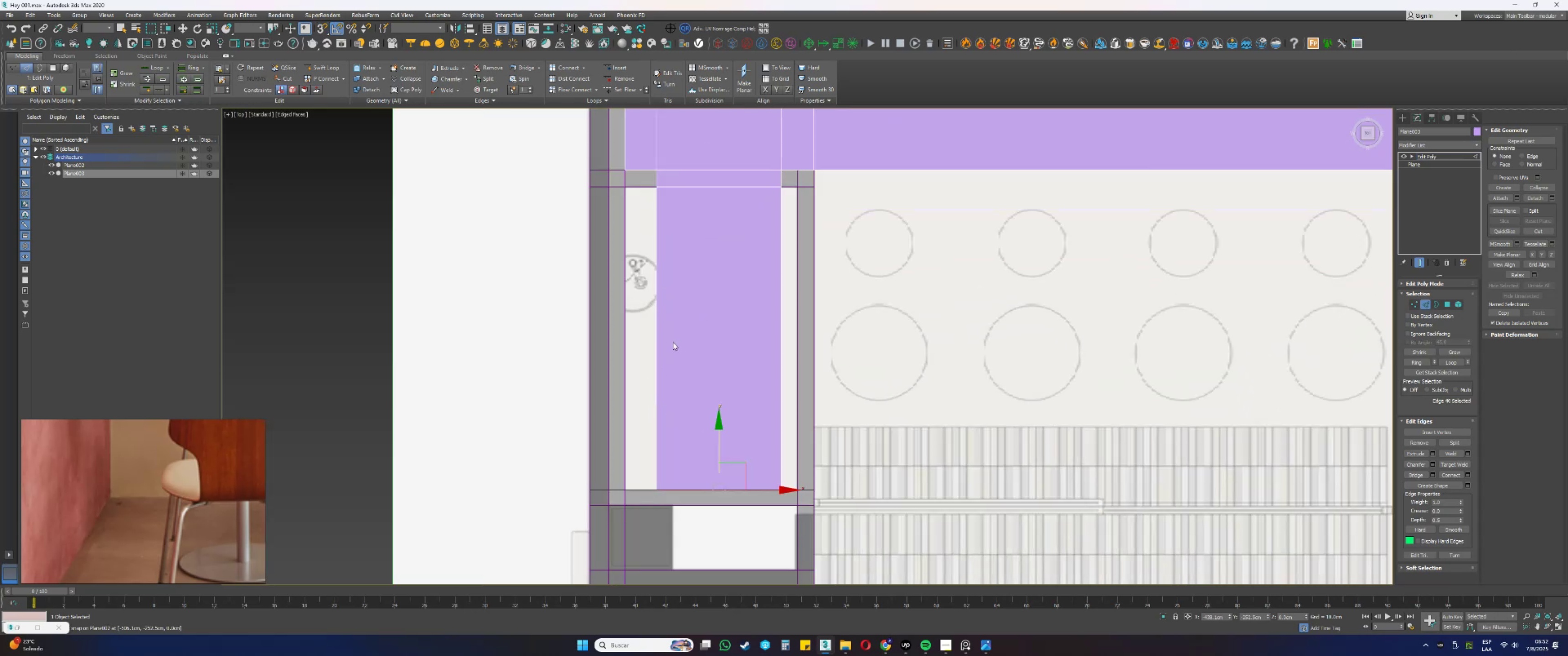 
type(ssssss)
 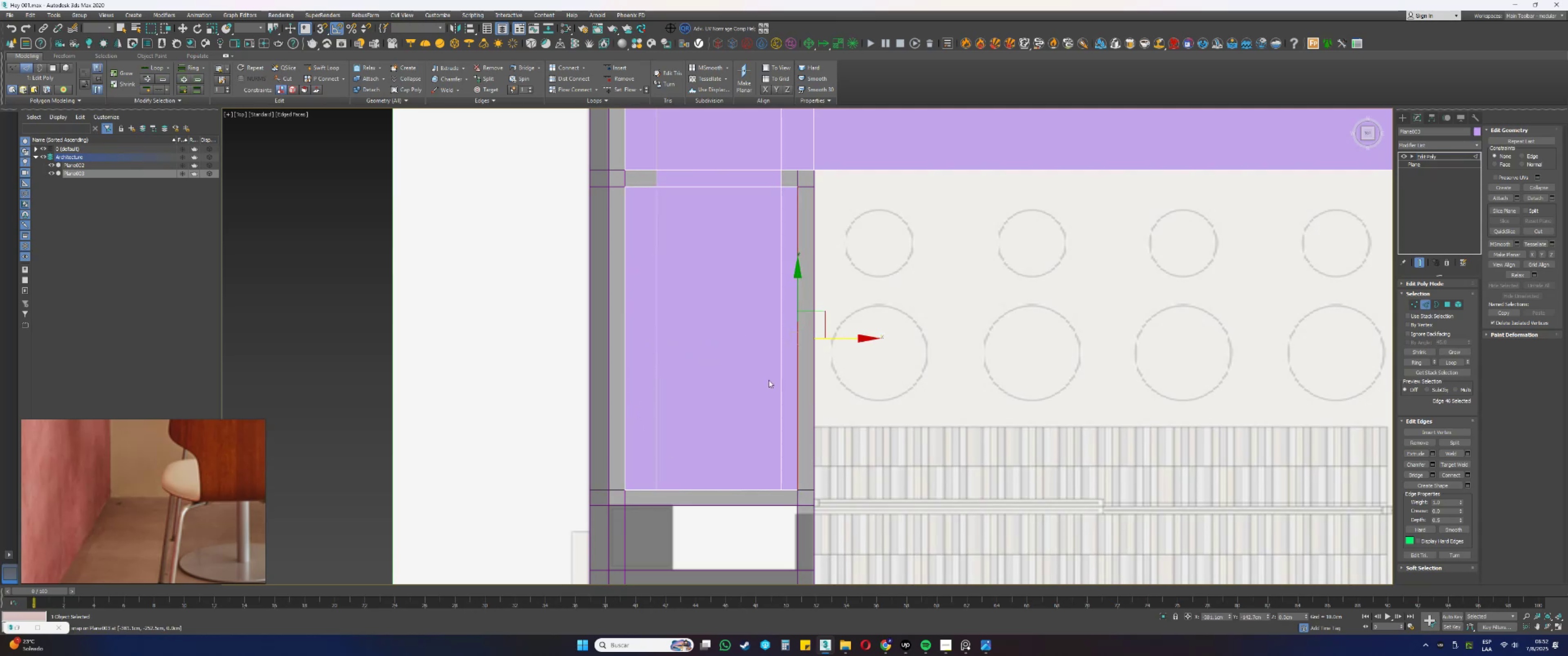 
scroll: coordinate [673, 335], scroll_direction: up, amount: 1.0
 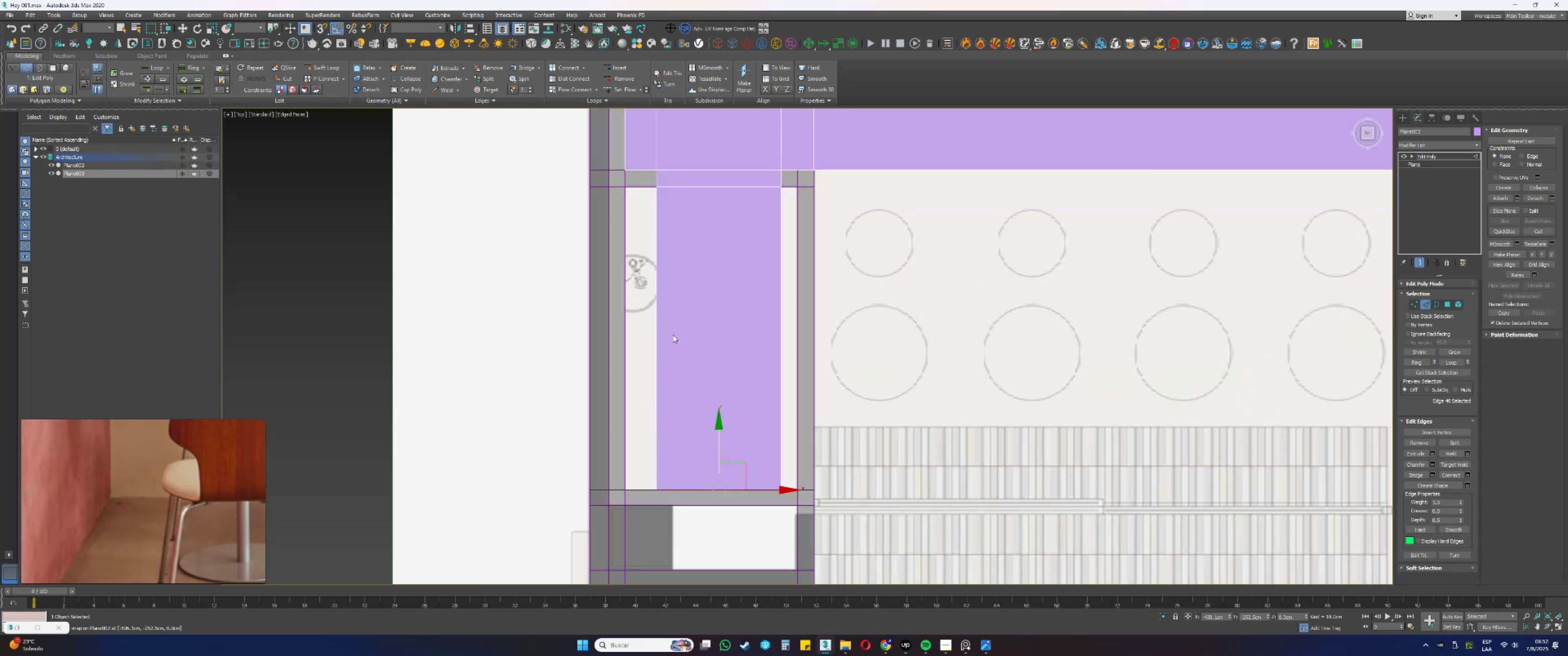 
left_click_drag(start_coordinate=[668, 363], to_coordinate=[635, 338])
 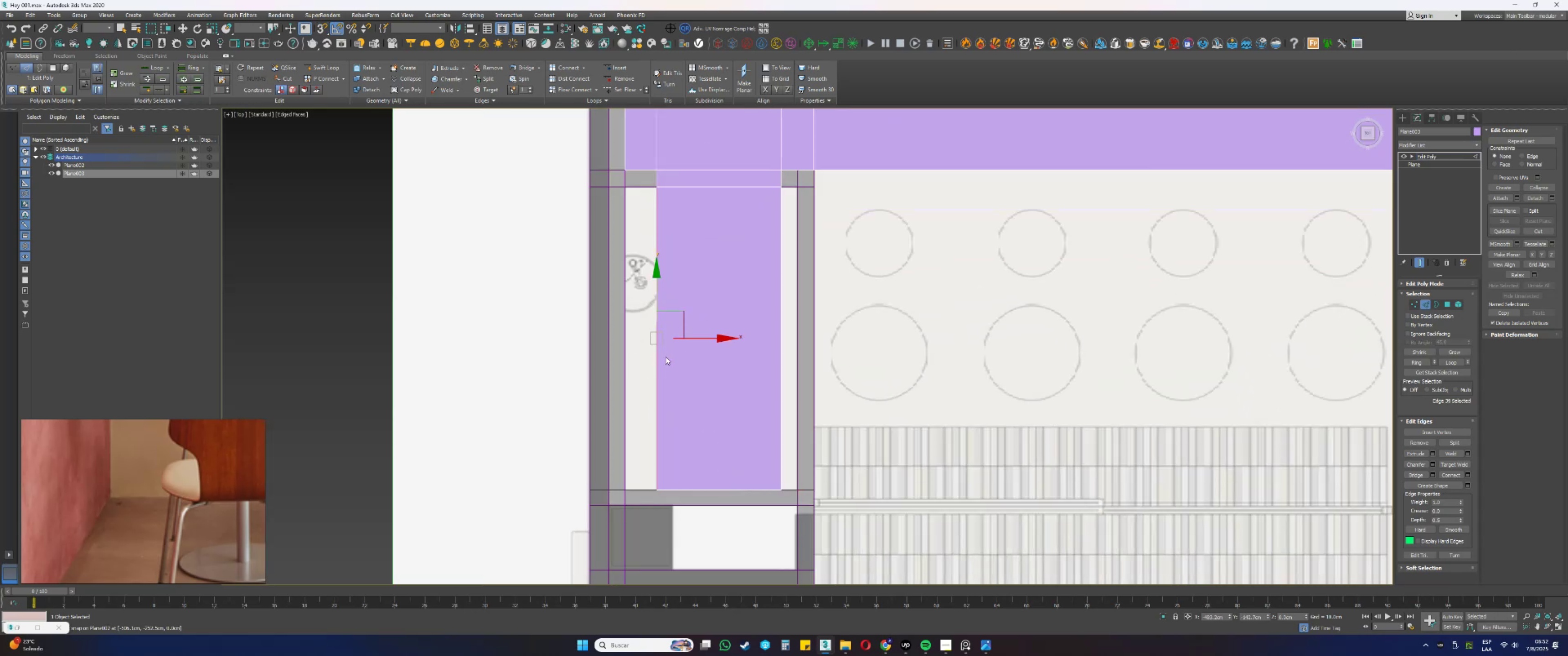 
left_click_drag(start_coordinate=[692, 338], to_coordinate=[626, 489])
 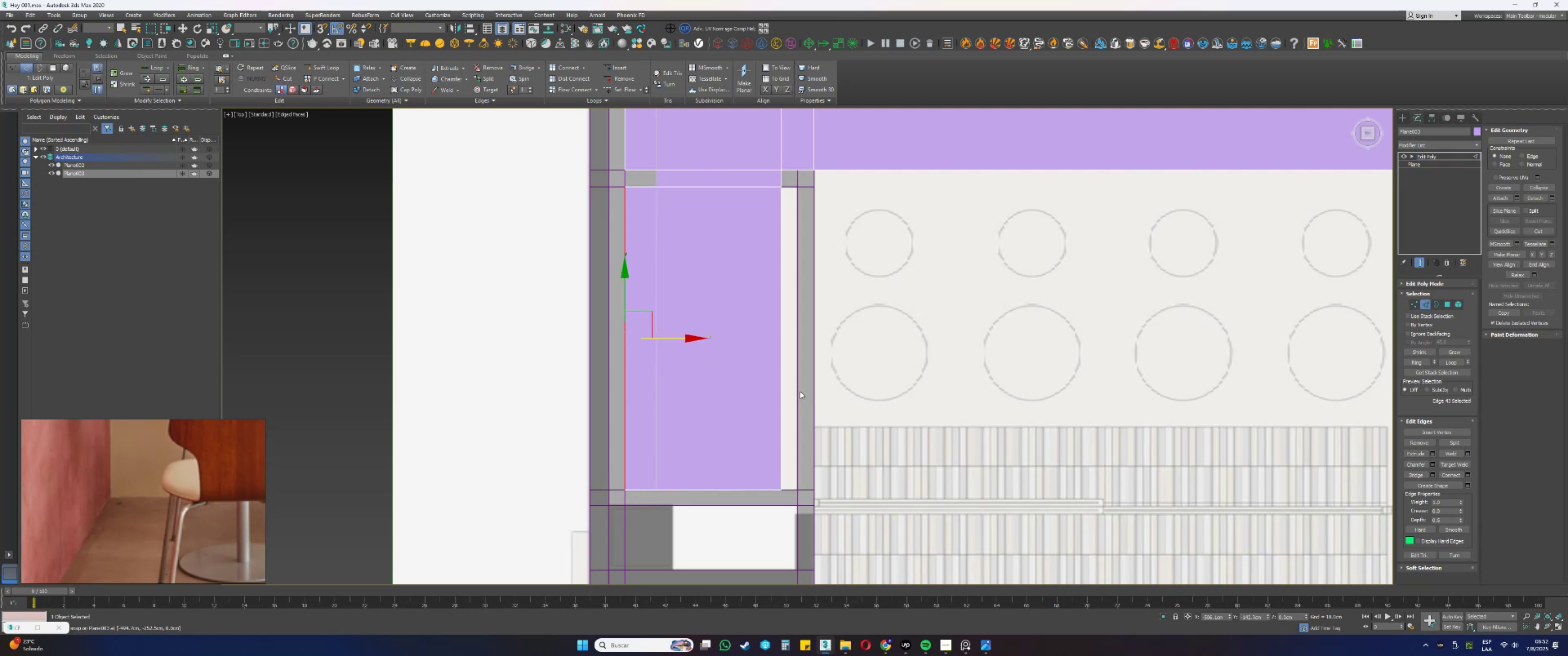 
left_click_drag(start_coordinate=[810, 390], to_coordinate=[772, 381])
 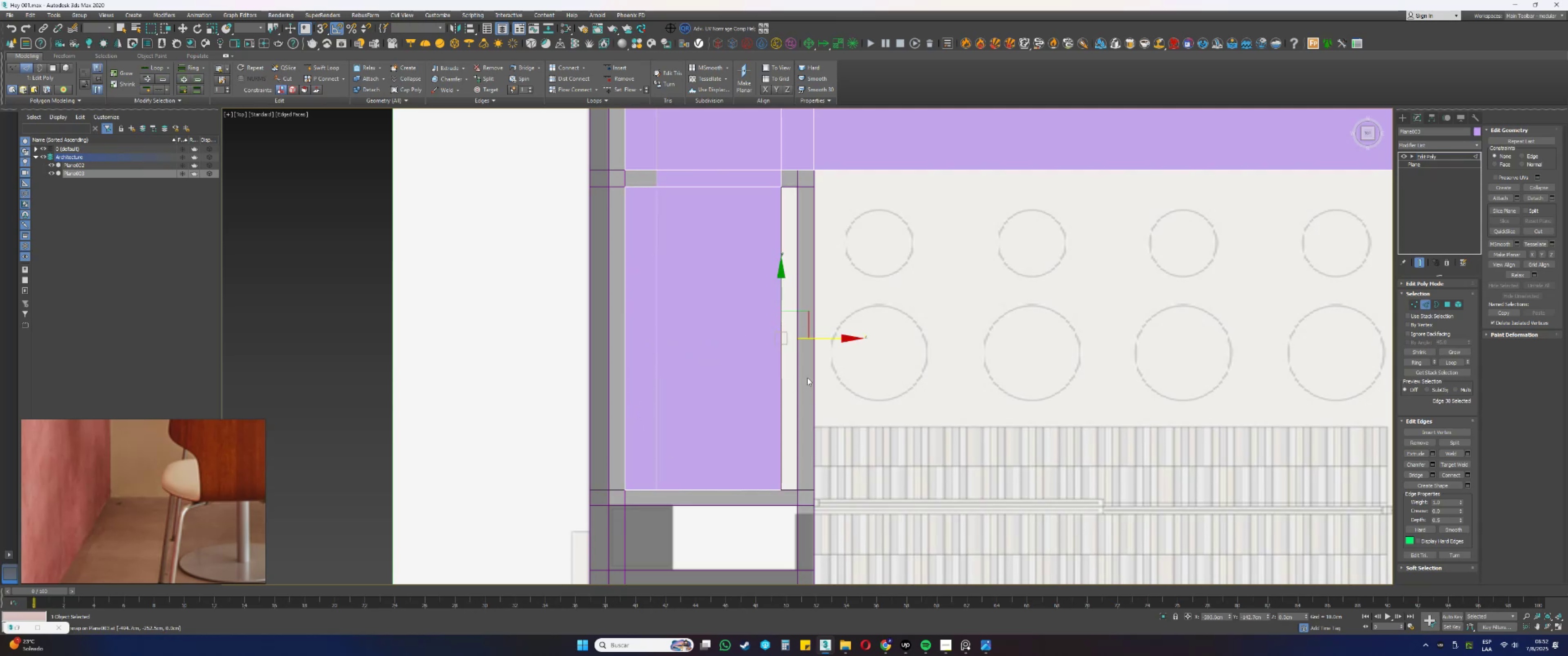 
left_click_drag(start_coordinate=[825, 336], to_coordinate=[796, 486])
 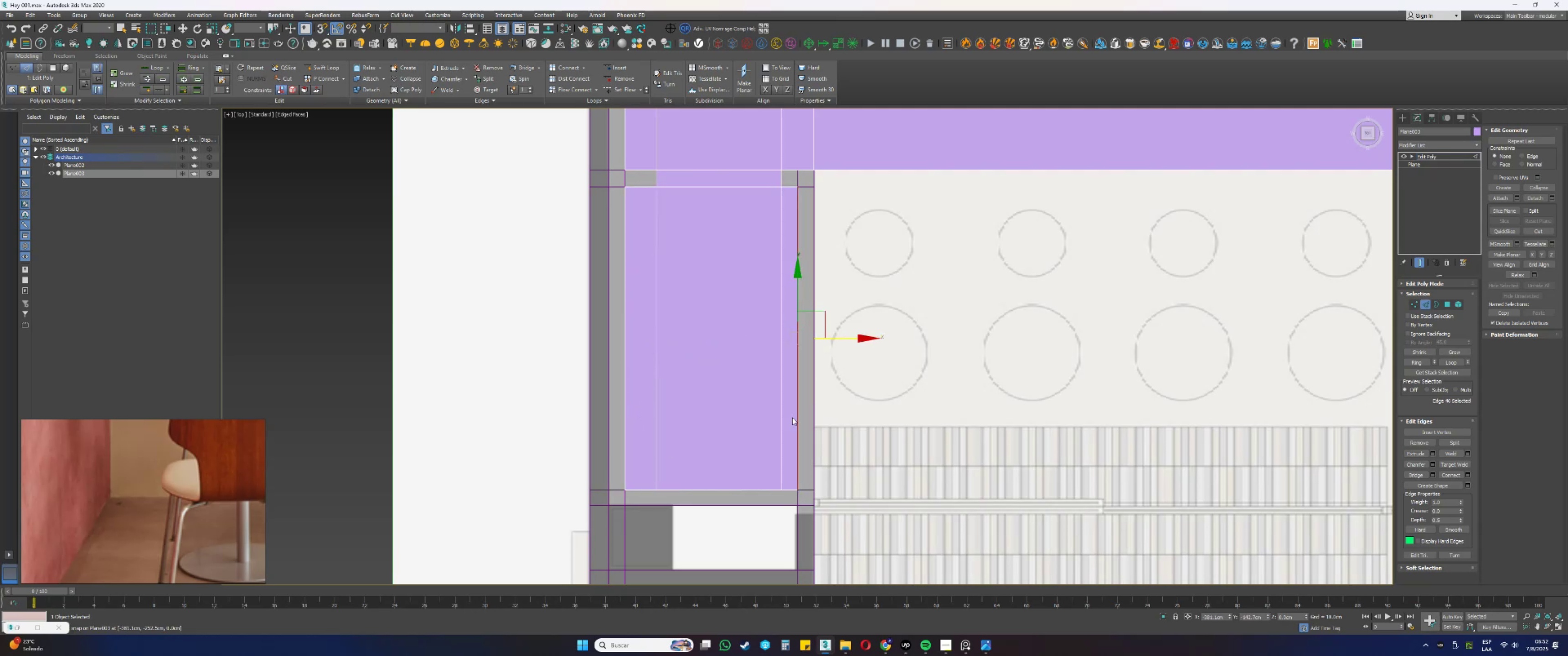 
scroll: coordinate [756, 360], scroll_direction: down, amount: 1.0
 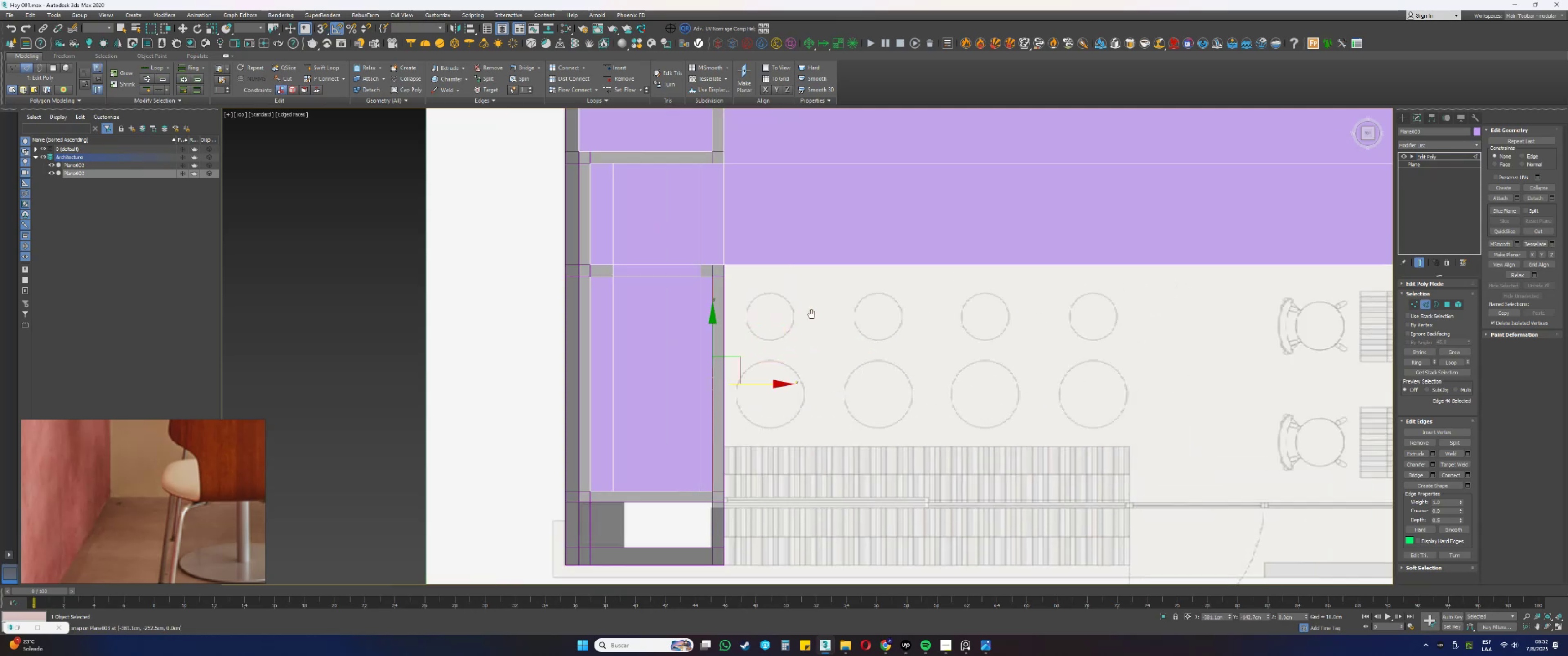 
left_click_drag(start_coordinate=[777, 328], to_coordinate=[763, 276])
 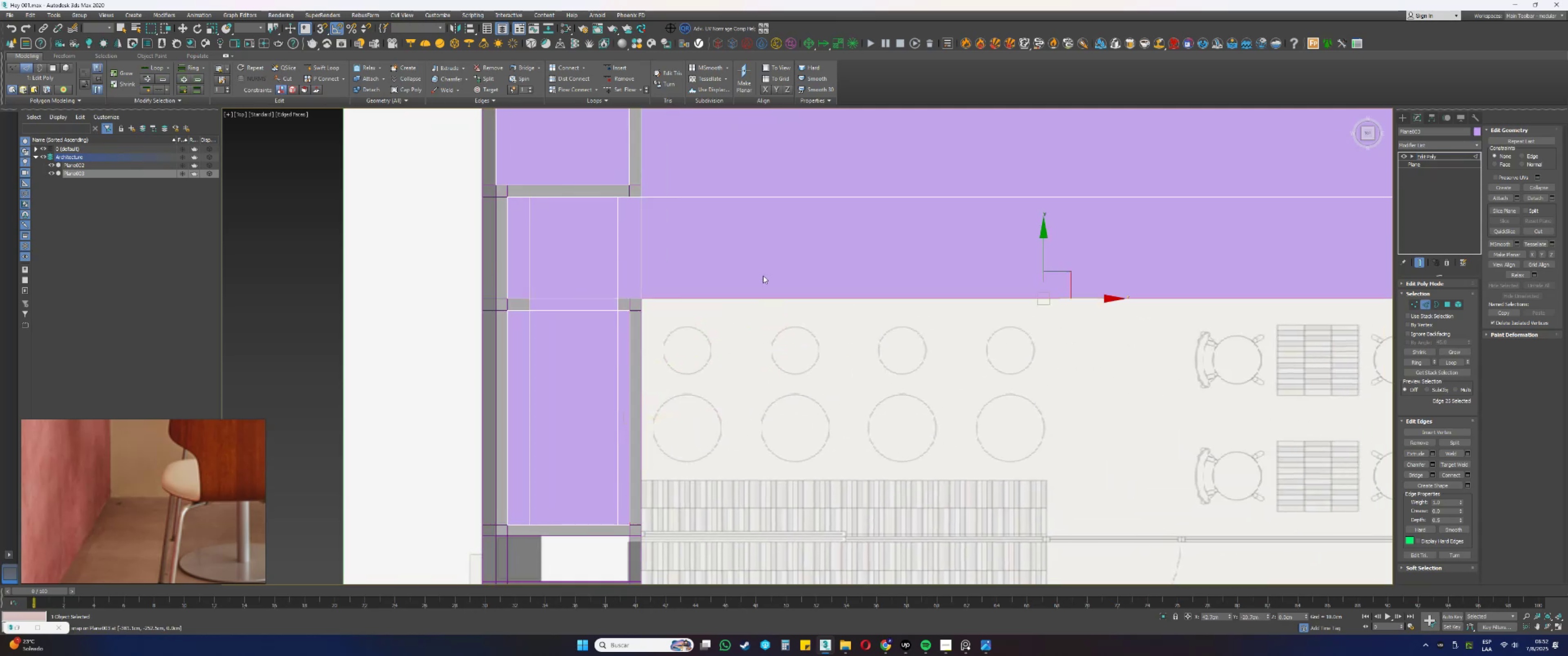 
scroll: coordinate [760, 281], scroll_direction: down, amount: 1.0
 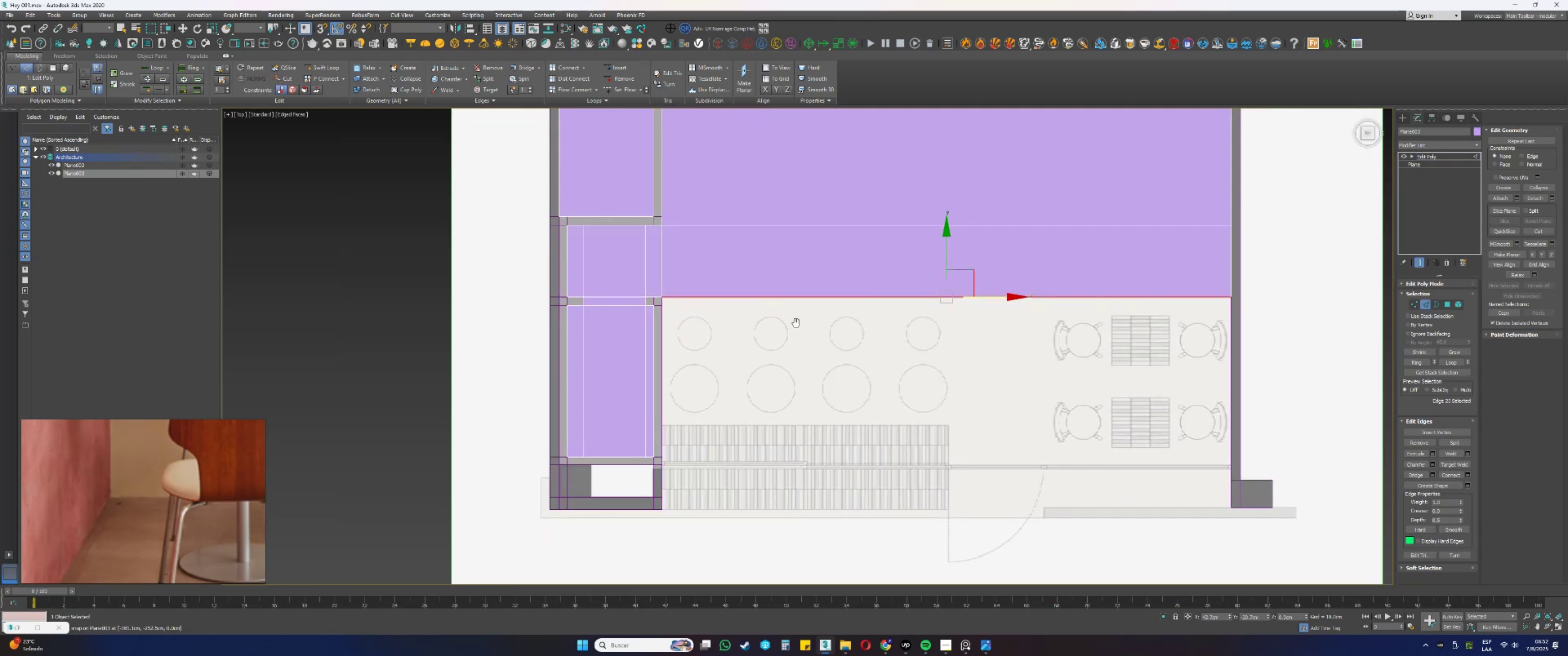 
scroll: coordinate [918, 325], scroll_direction: up, amount: 1.0
 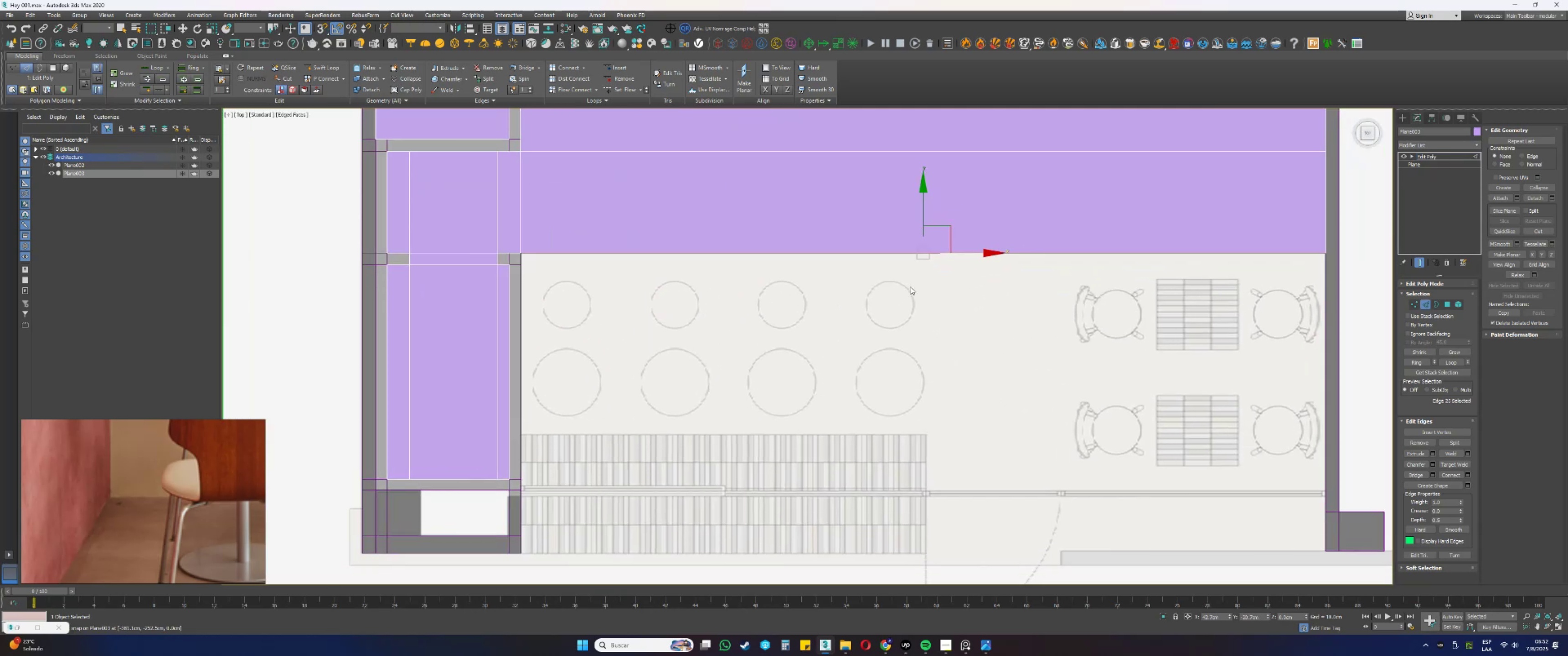 
hold_key(key=ShiftLeft, duration=0.41)
 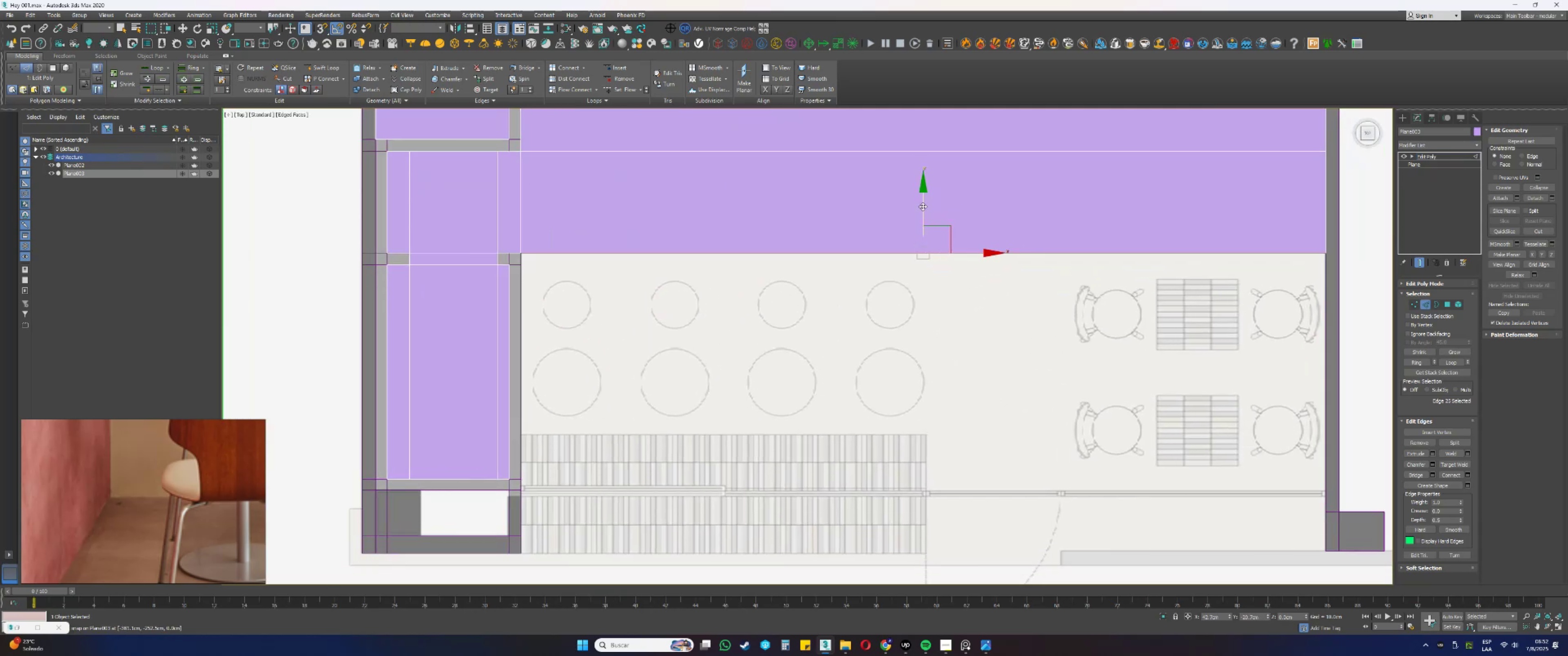 
hold_key(key=ShiftLeft, duration=0.77)
left_click_drag(start_coordinate=[925, 205], to_coordinate=[519, 491])
 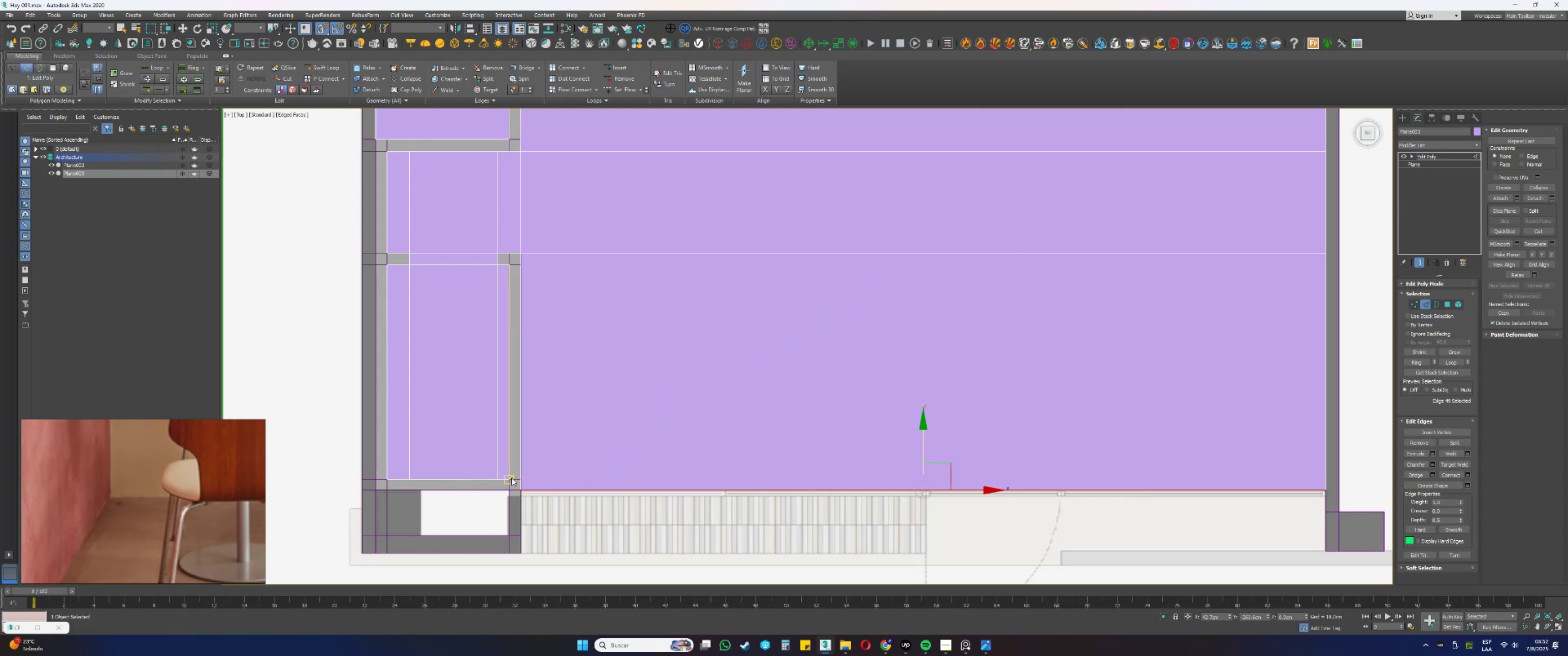 
key(S)
 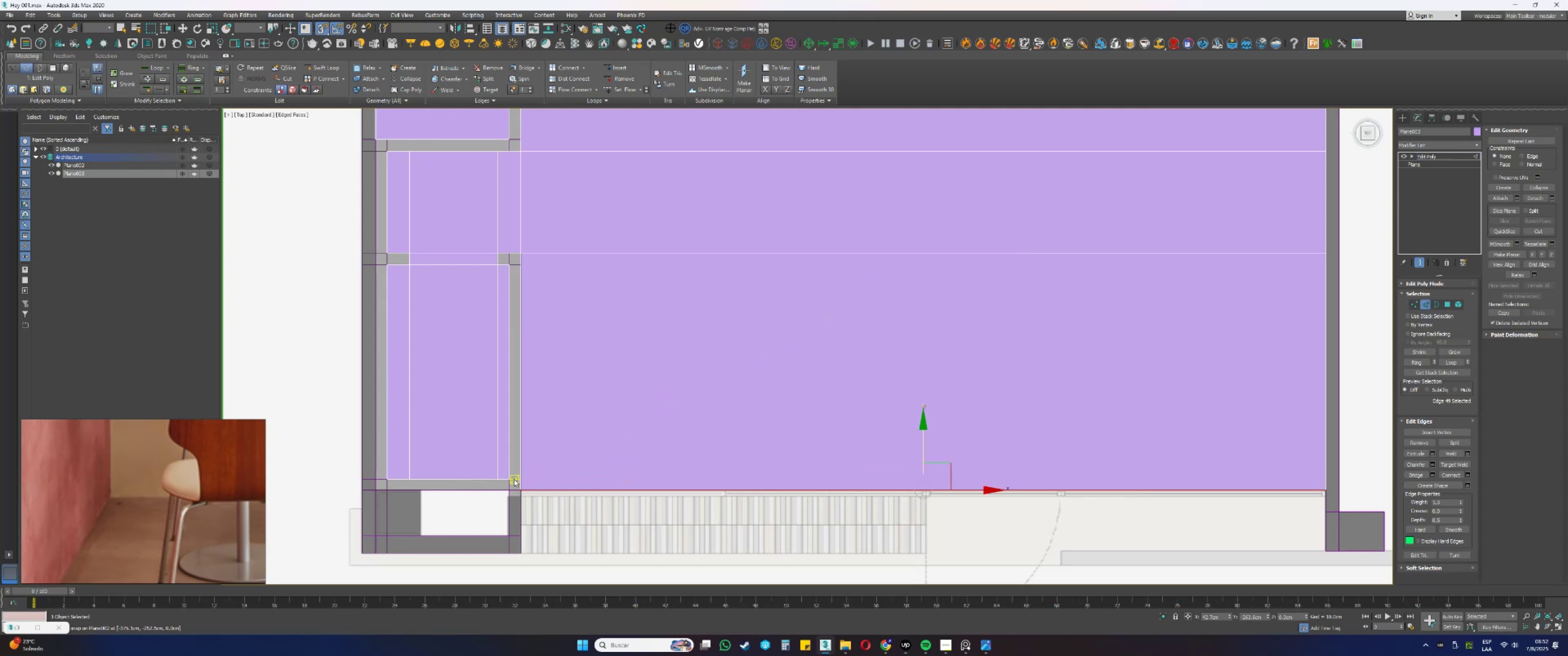 
key(S)
 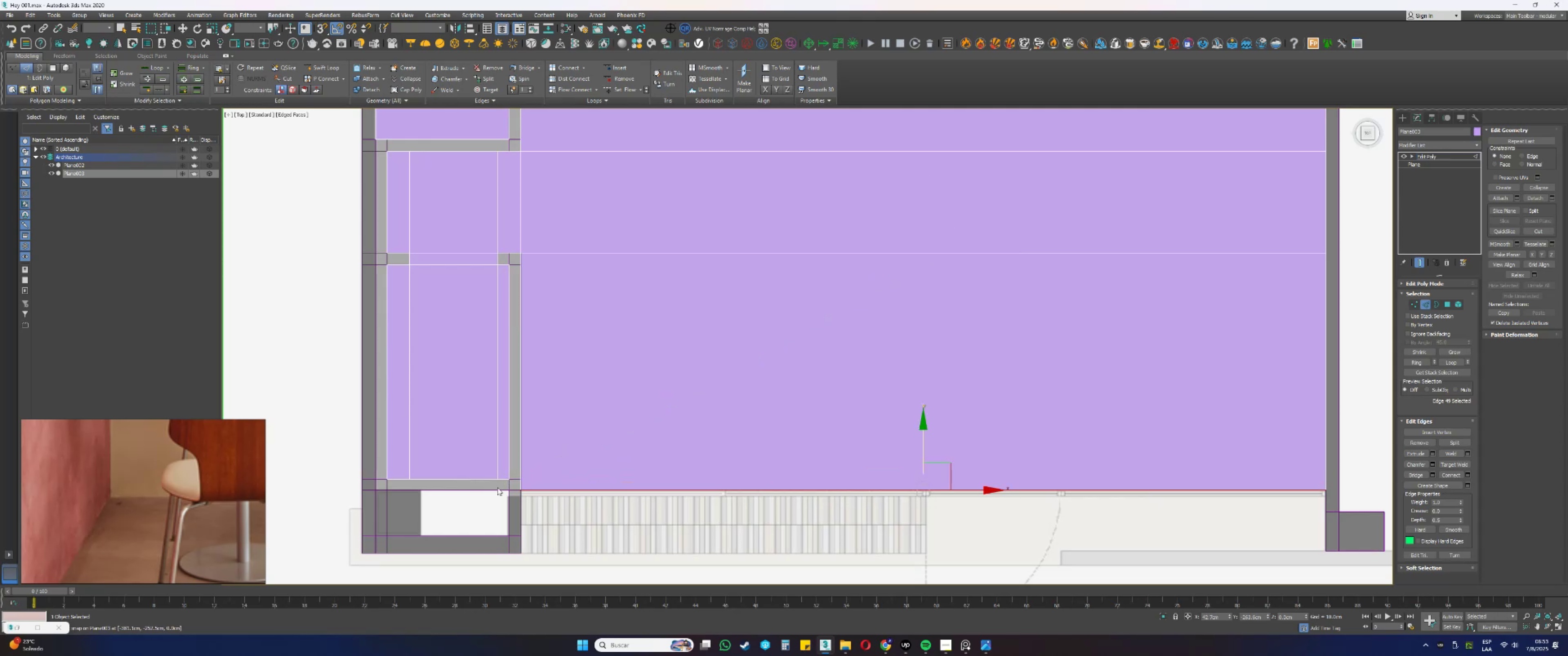 
scroll: coordinate [136, 471], scroll_direction: down, amount: 12.0
 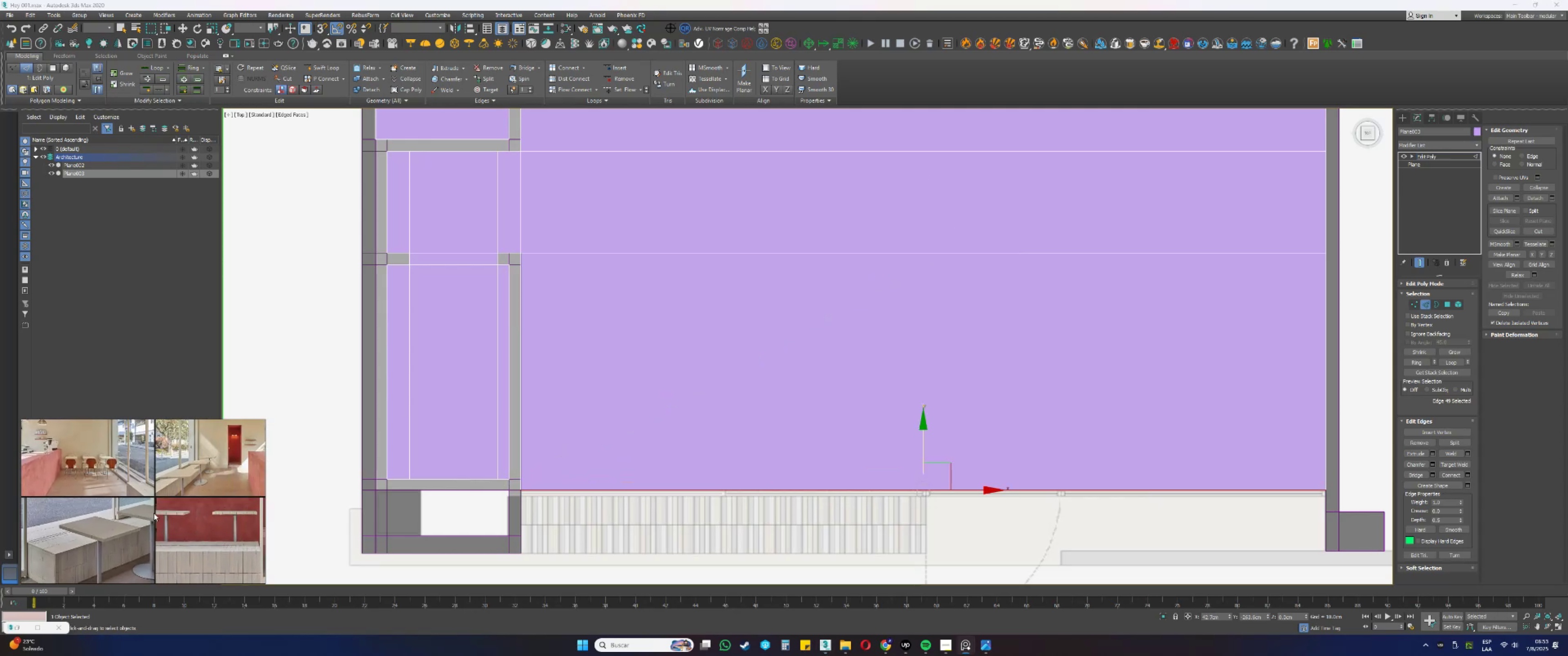 
scroll: coordinate [92, 501], scroll_direction: up, amount: 4.0
 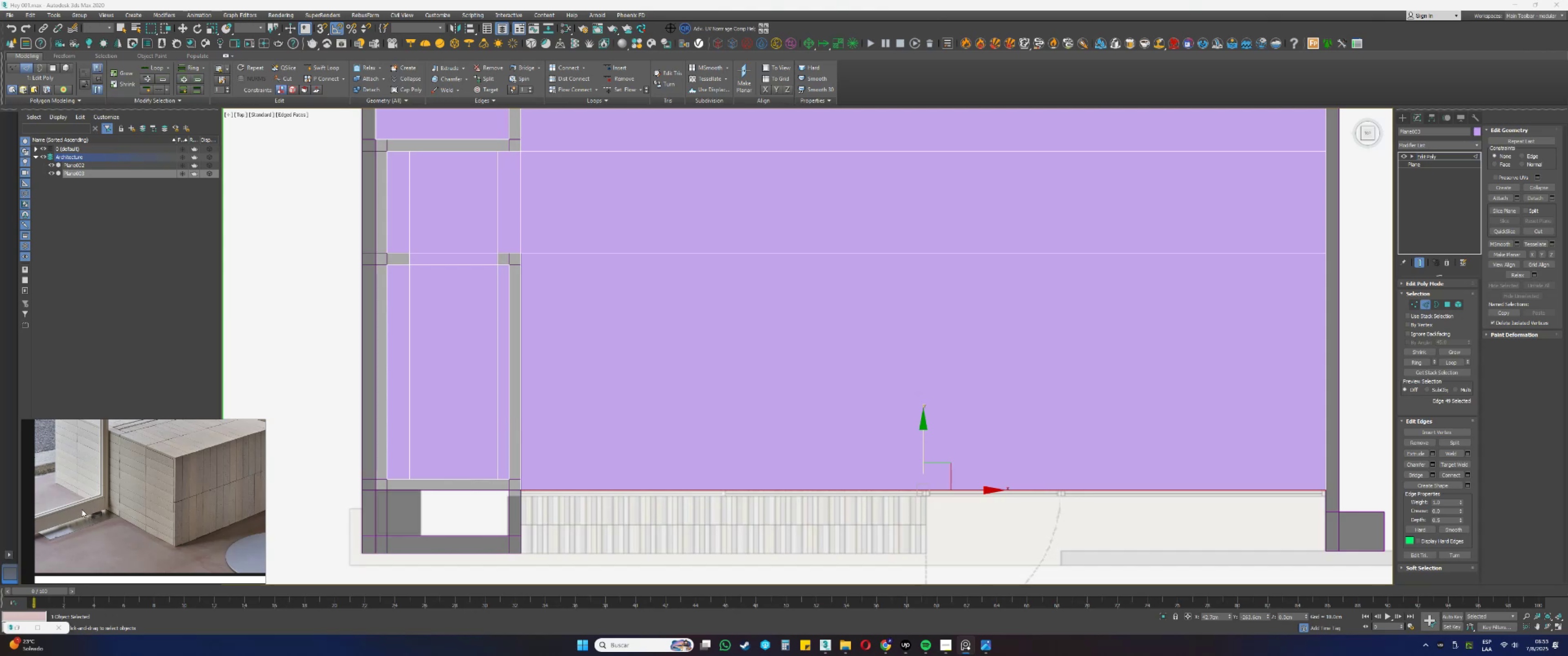 
scroll: coordinate [128, 494], scroll_direction: down, amount: 9.0
 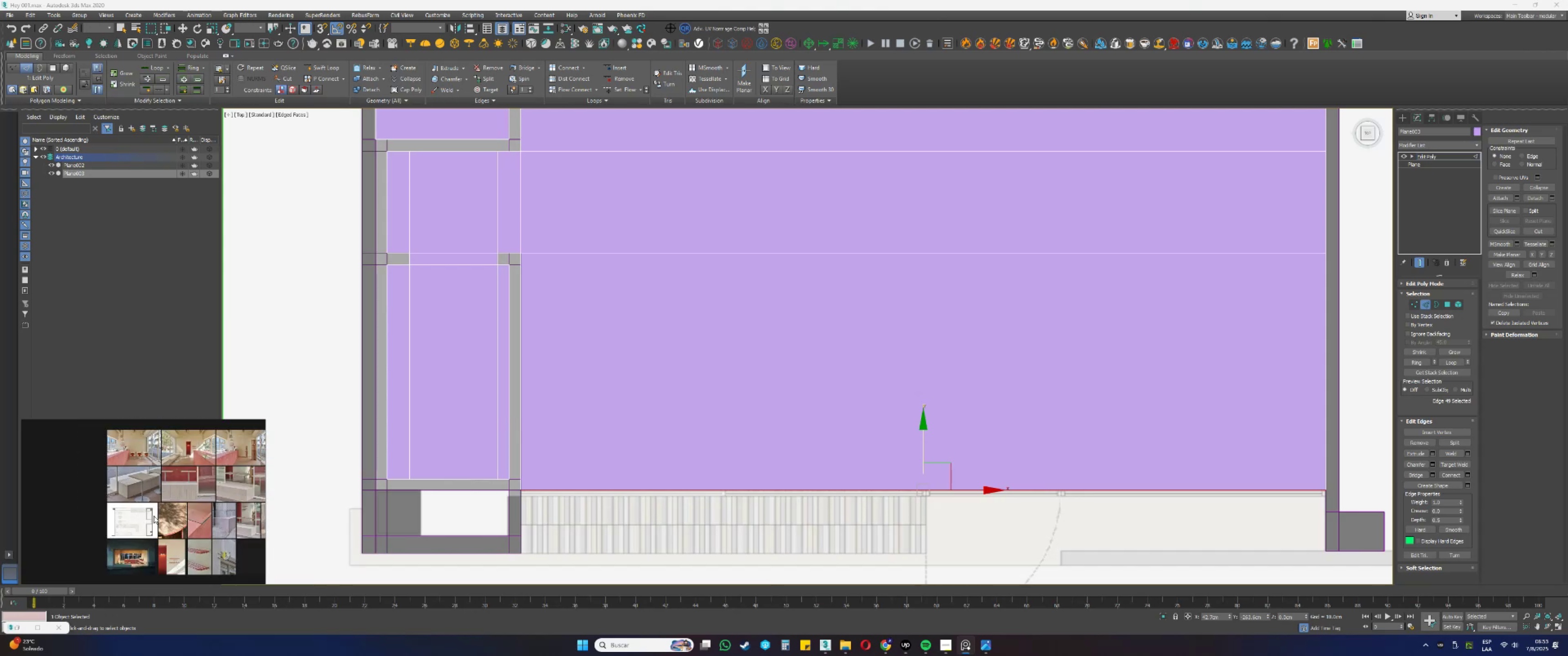 
scroll: coordinate [165, 540], scroll_direction: up, amount: 15.0
 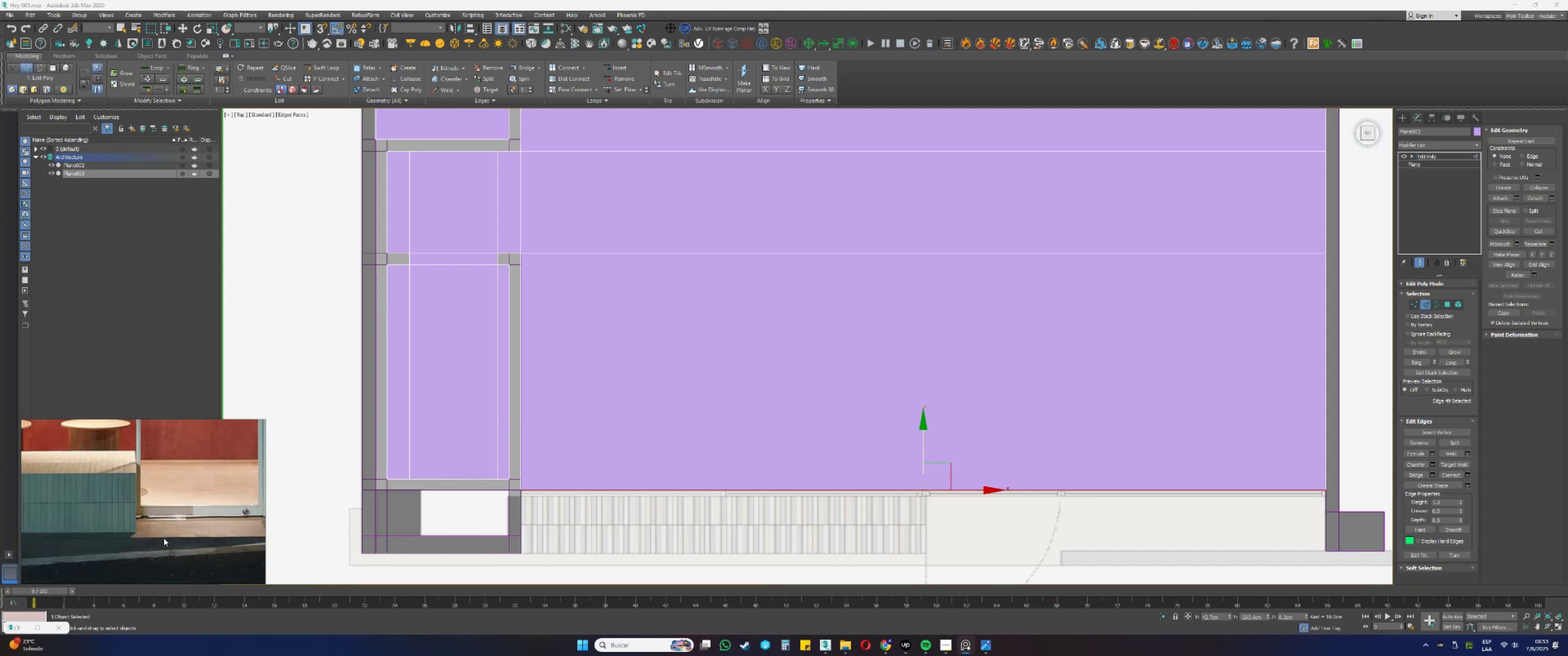 
scroll: coordinate [145, 538], scroll_direction: down, amount: 4.0
 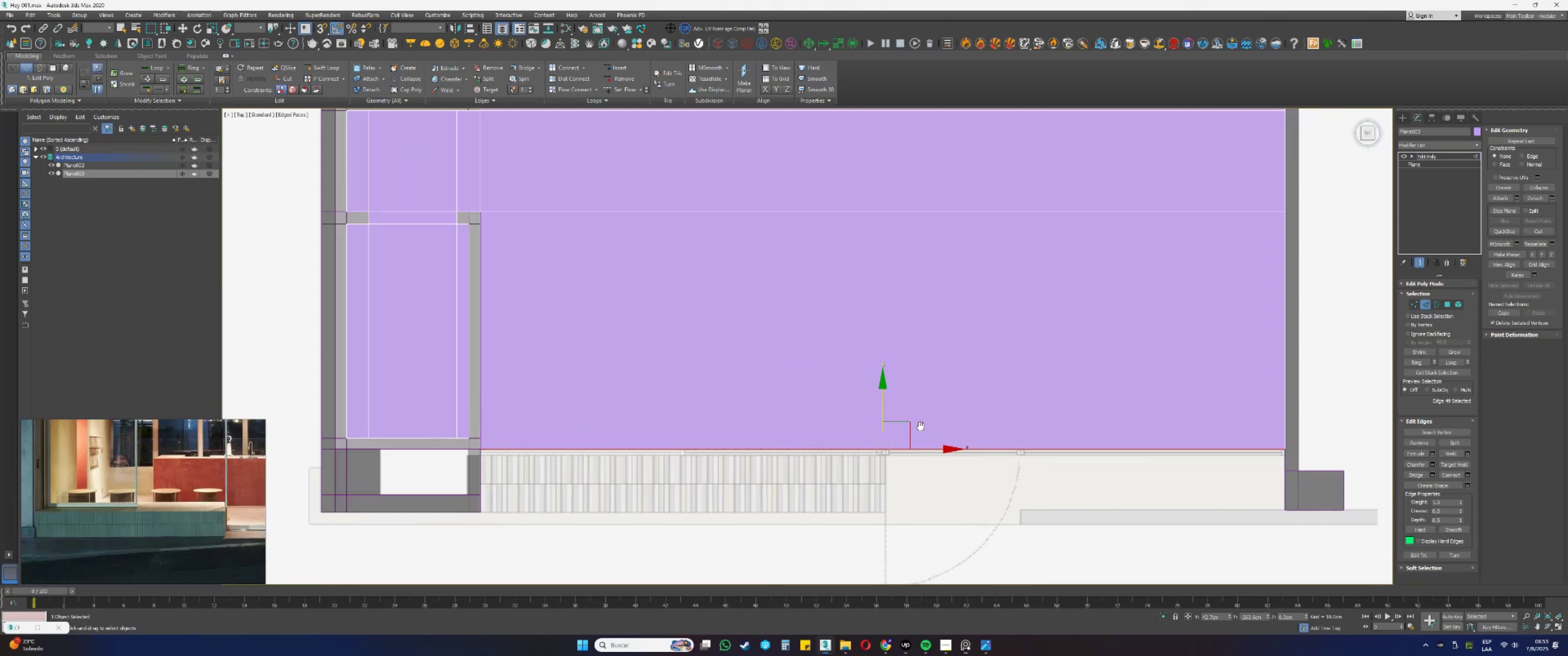 
left_click_drag(start_coordinate=[859, 369], to_coordinate=[1263, 487])
 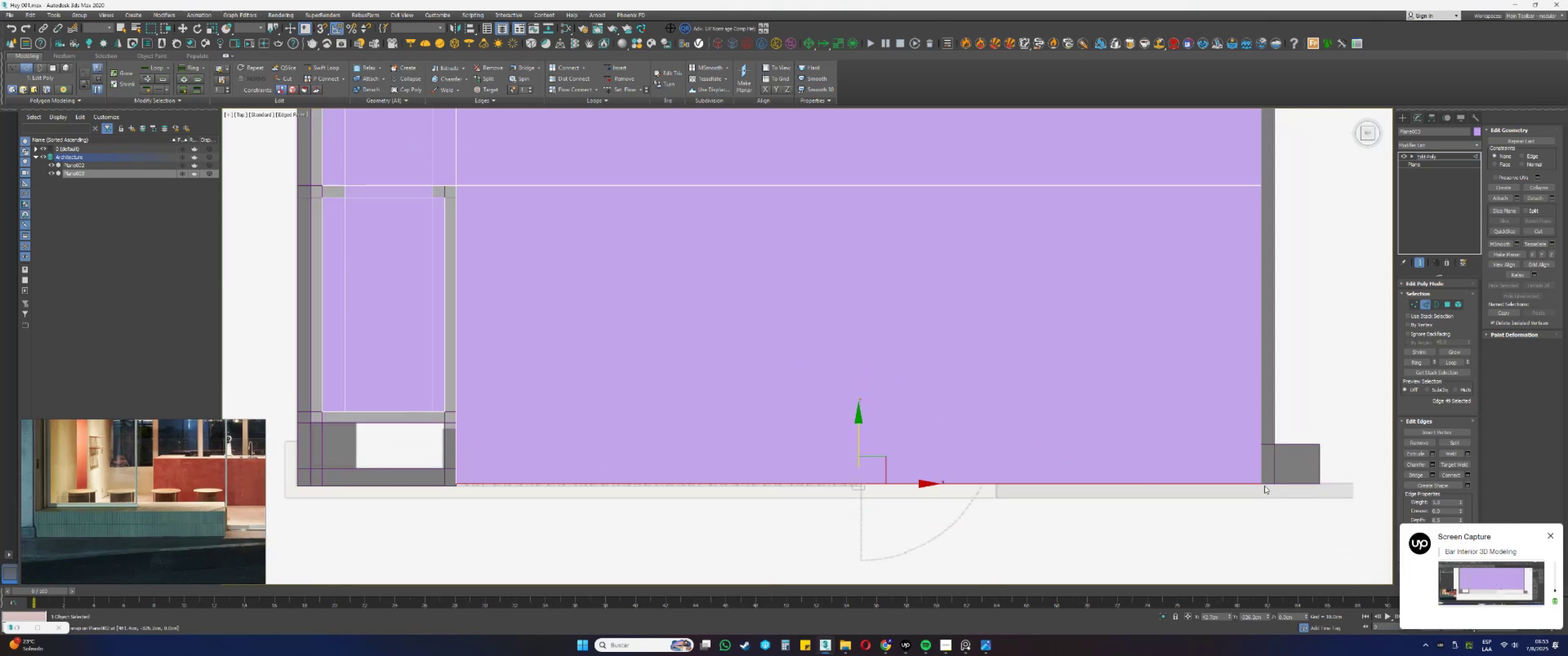 
type(ss)
 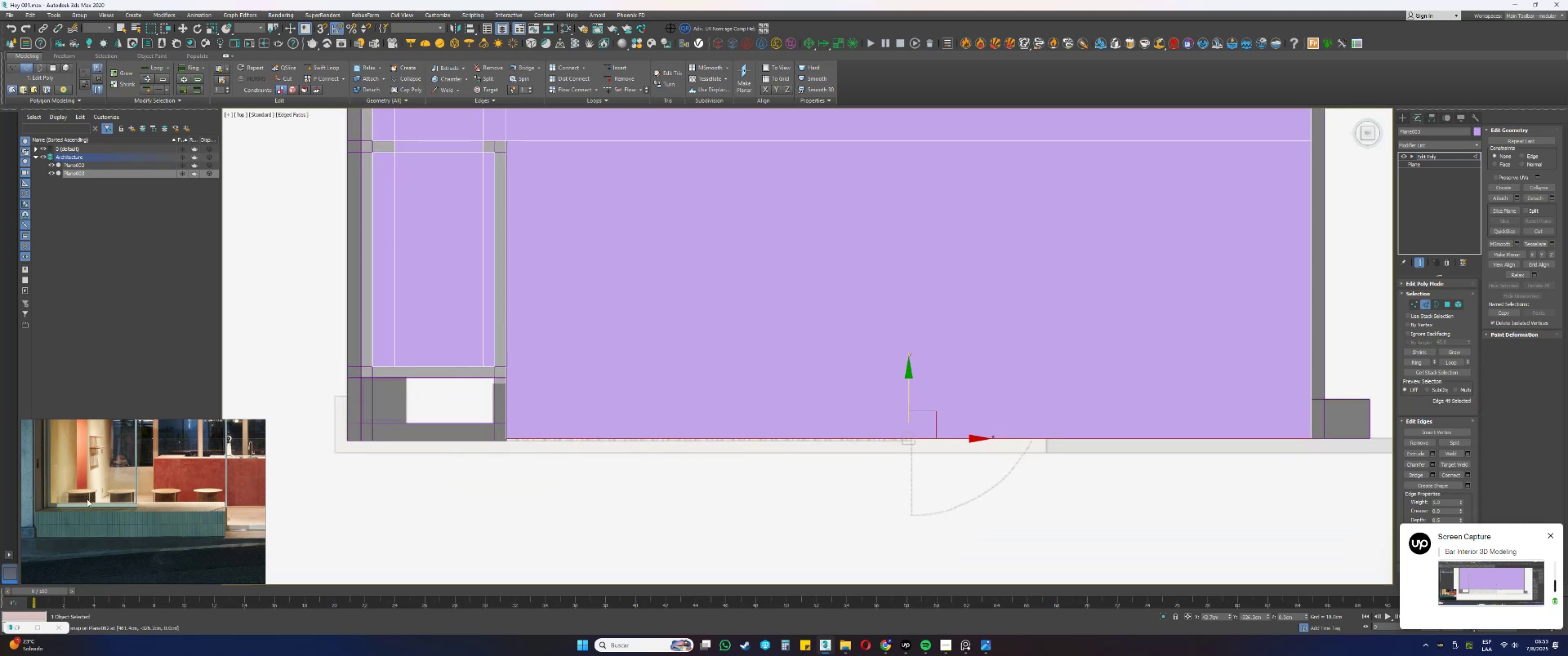 
scroll: coordinate [163, 493], scroll_direction: up, amount: 5.0
 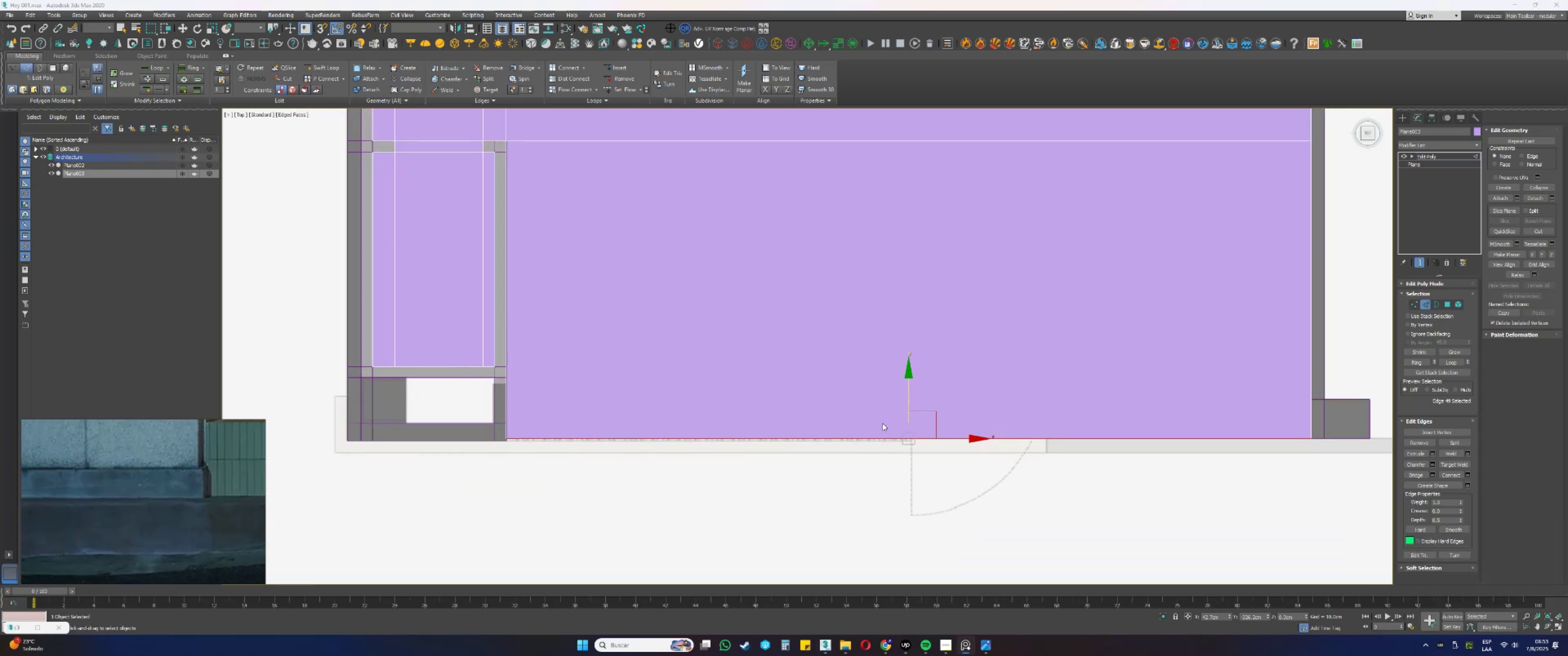 
left_click_drag(start_coordinate=[909, 389], to_coordinate=[908, 383])
 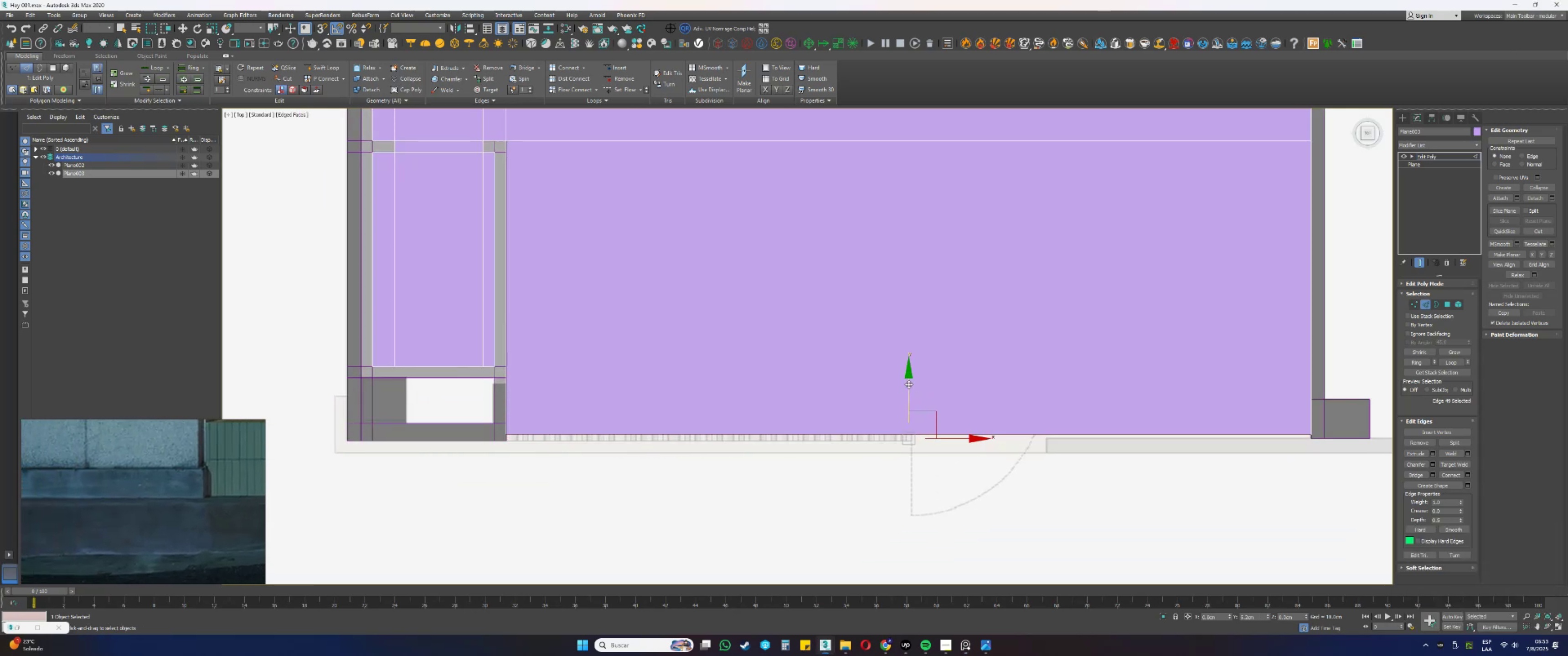 
key(Control+ControlLeft)
 